 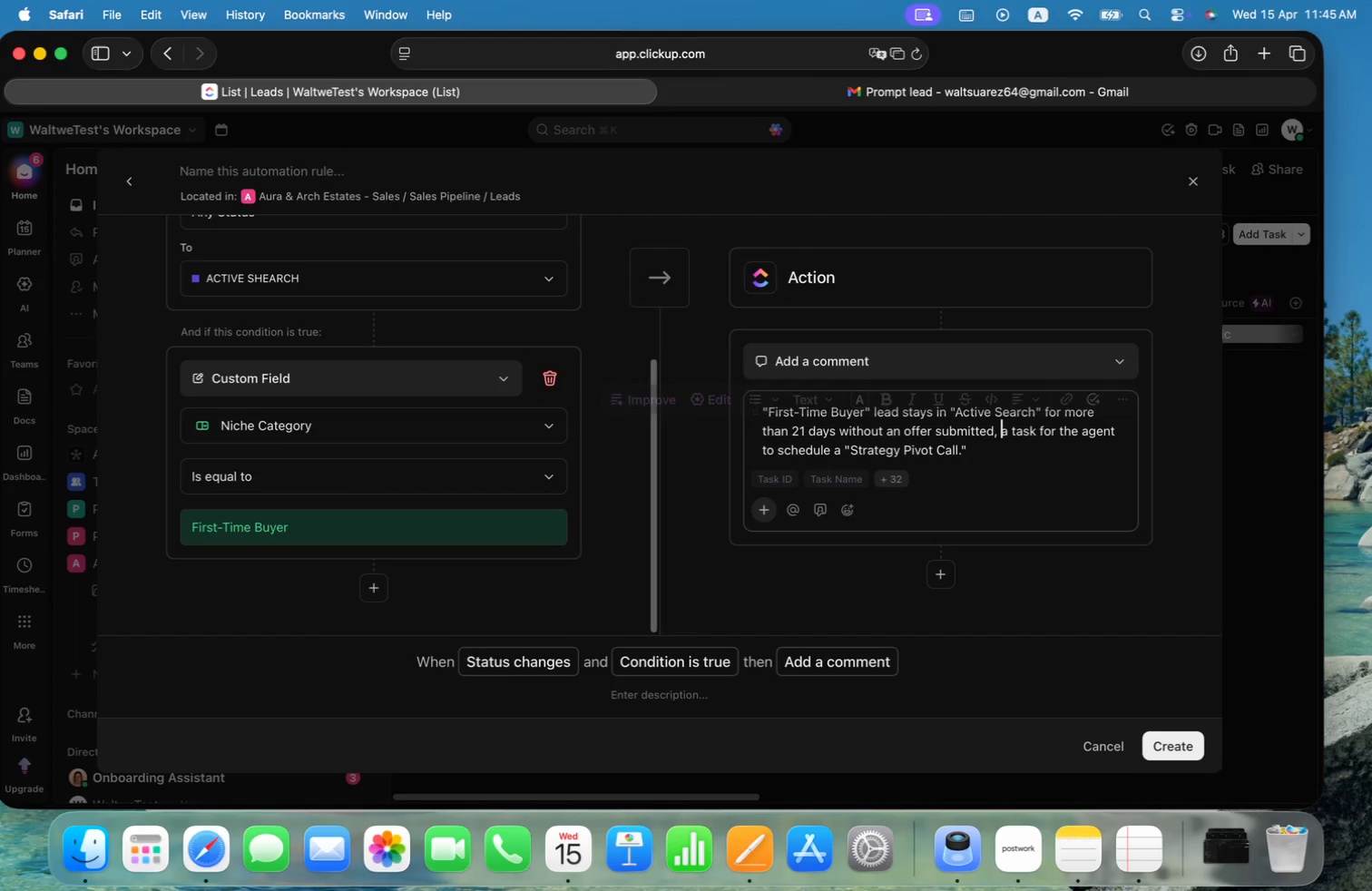 
key(Alt+ArrowRight)
 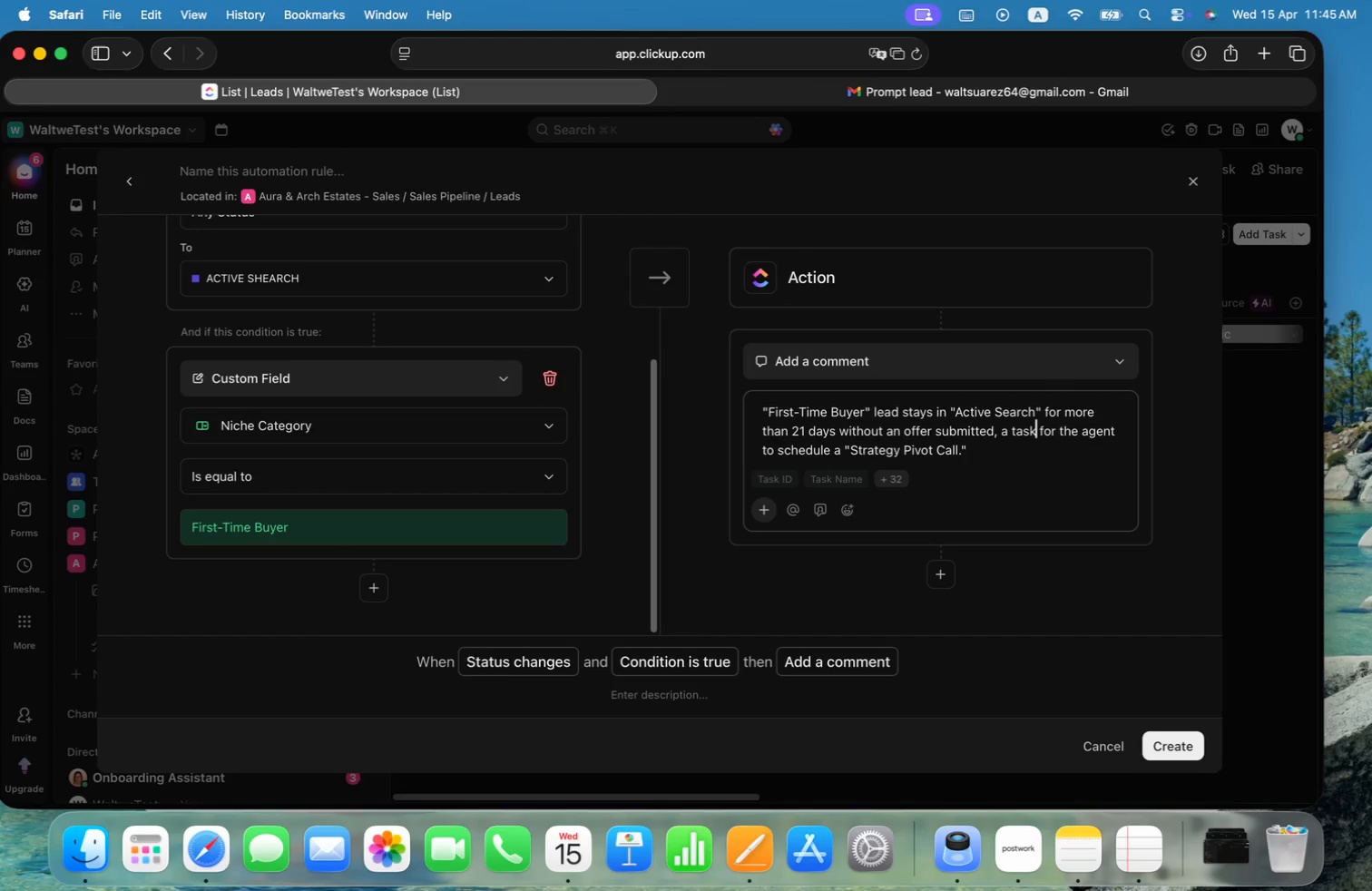 
key(Alt+ArrowRight)
 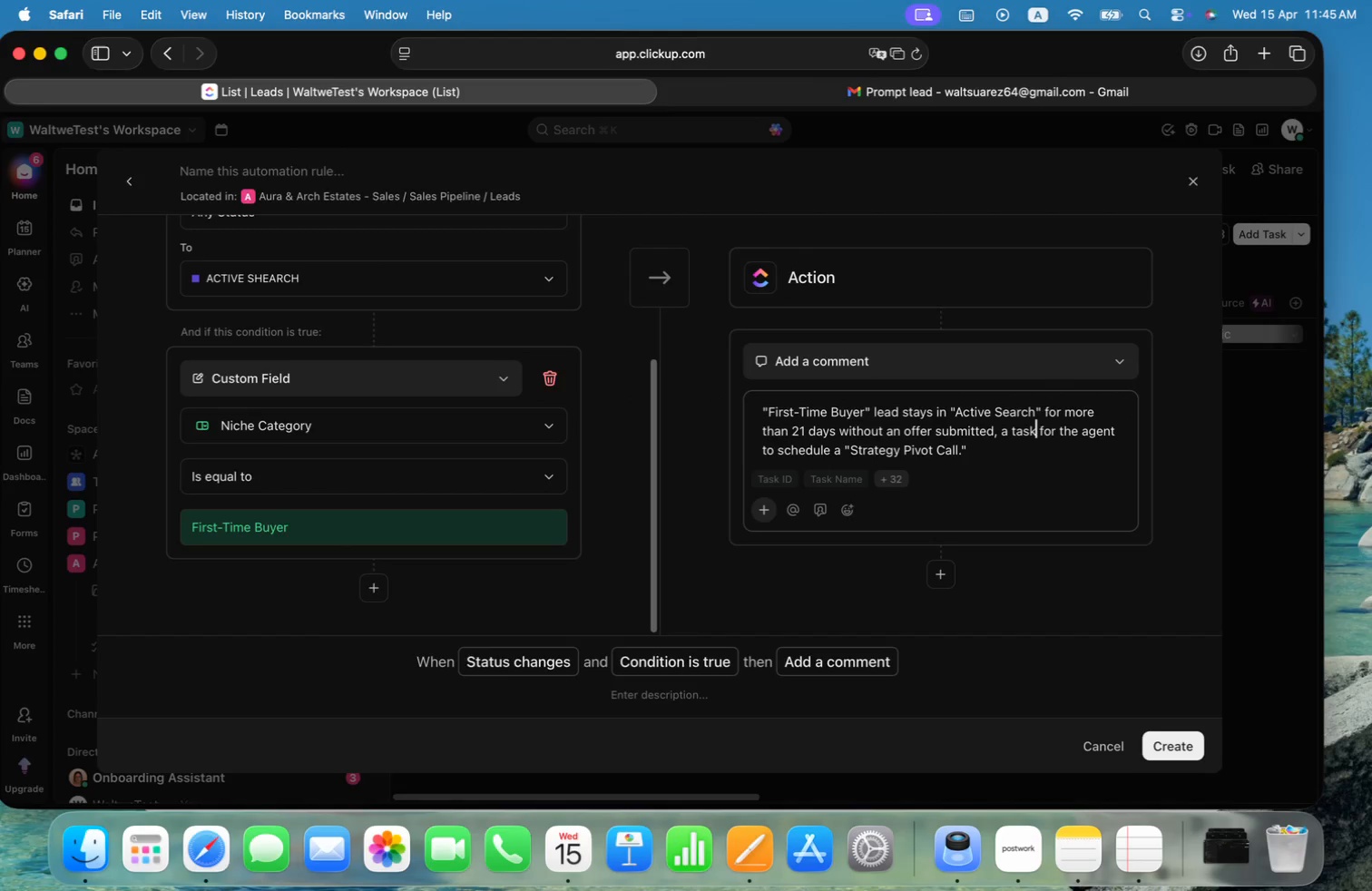 
key(Alt+ArrowRight)
 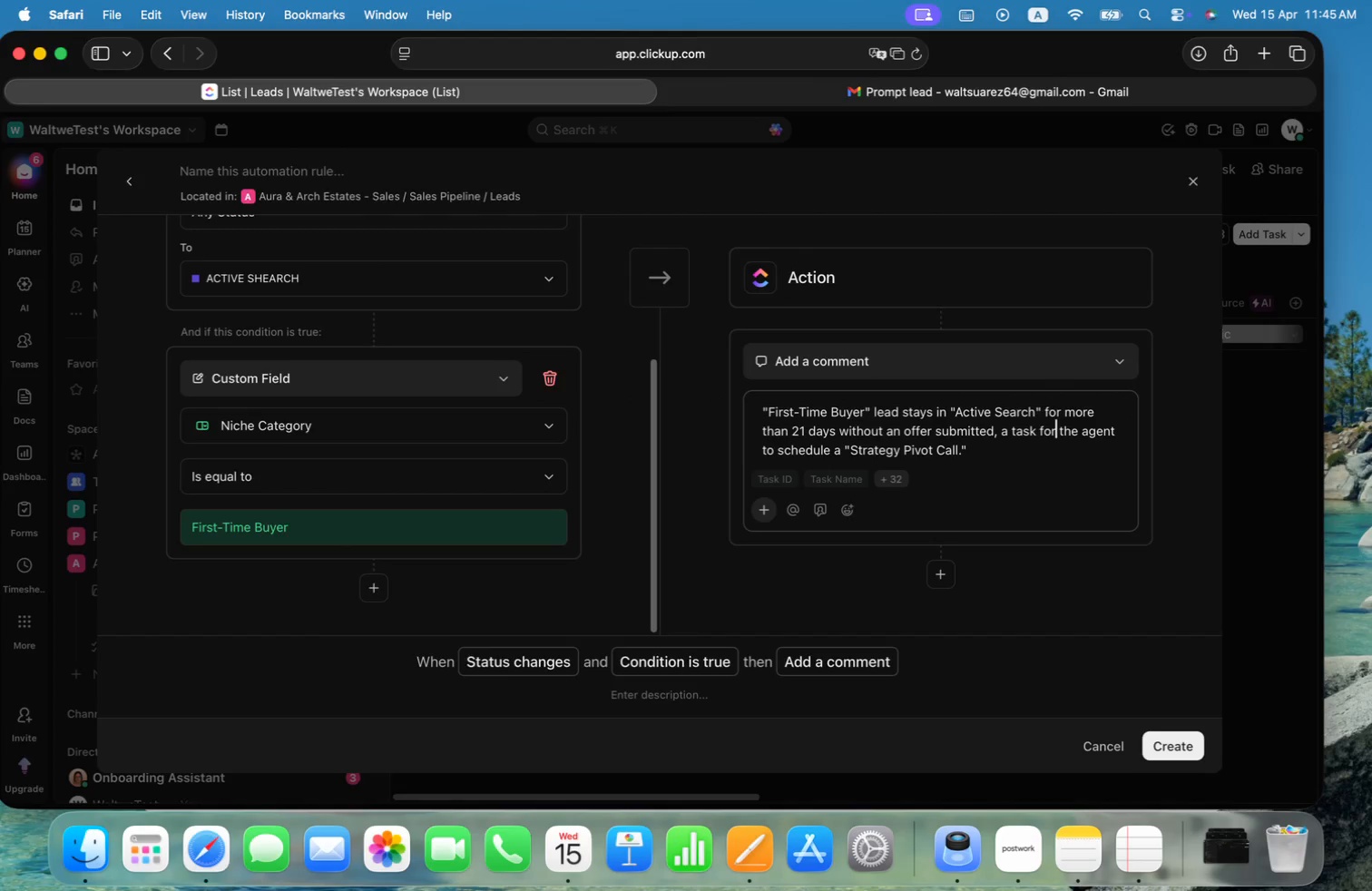 
key(Alt+ArrowLeft)
 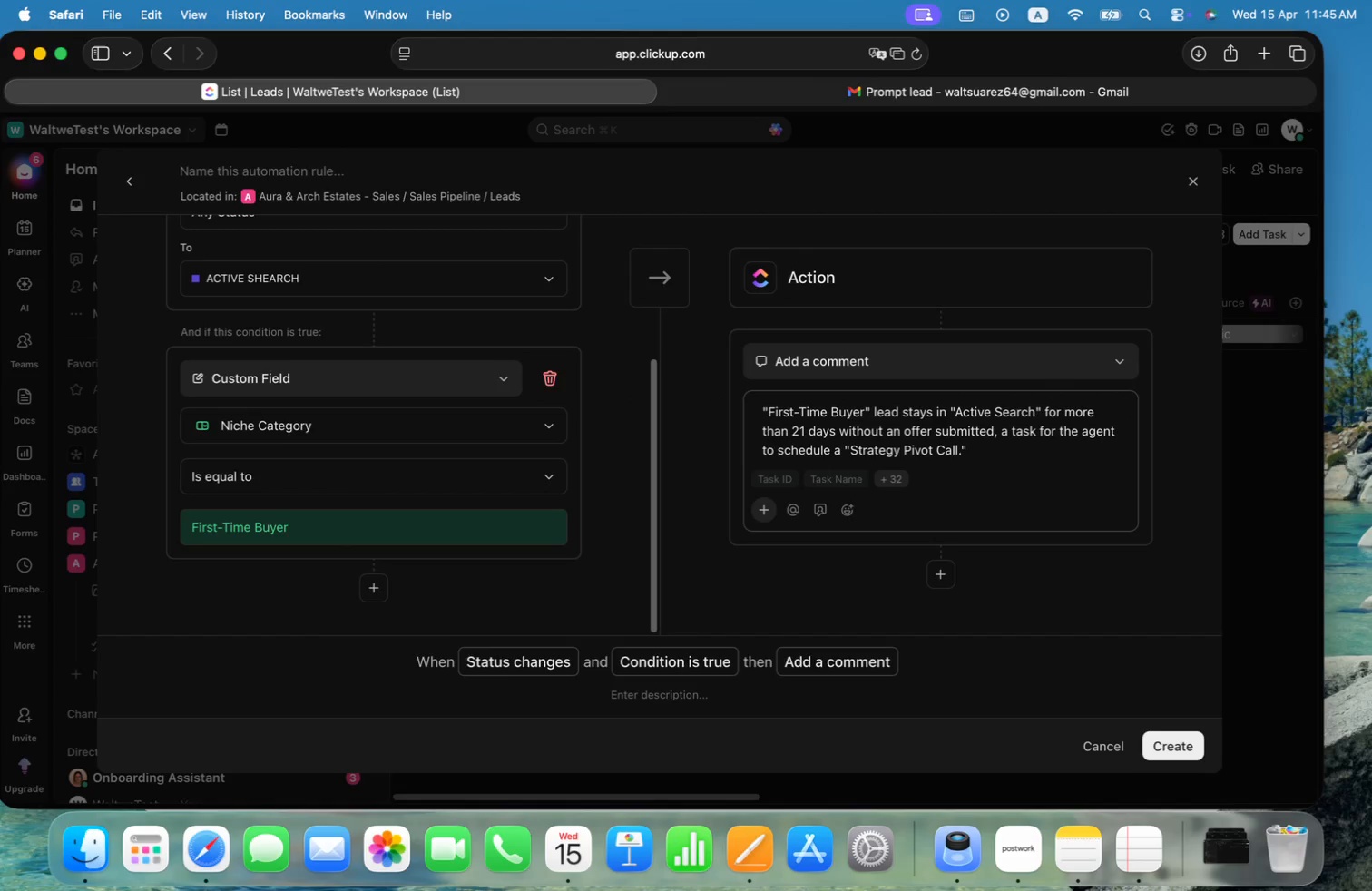 
type(has been created )
 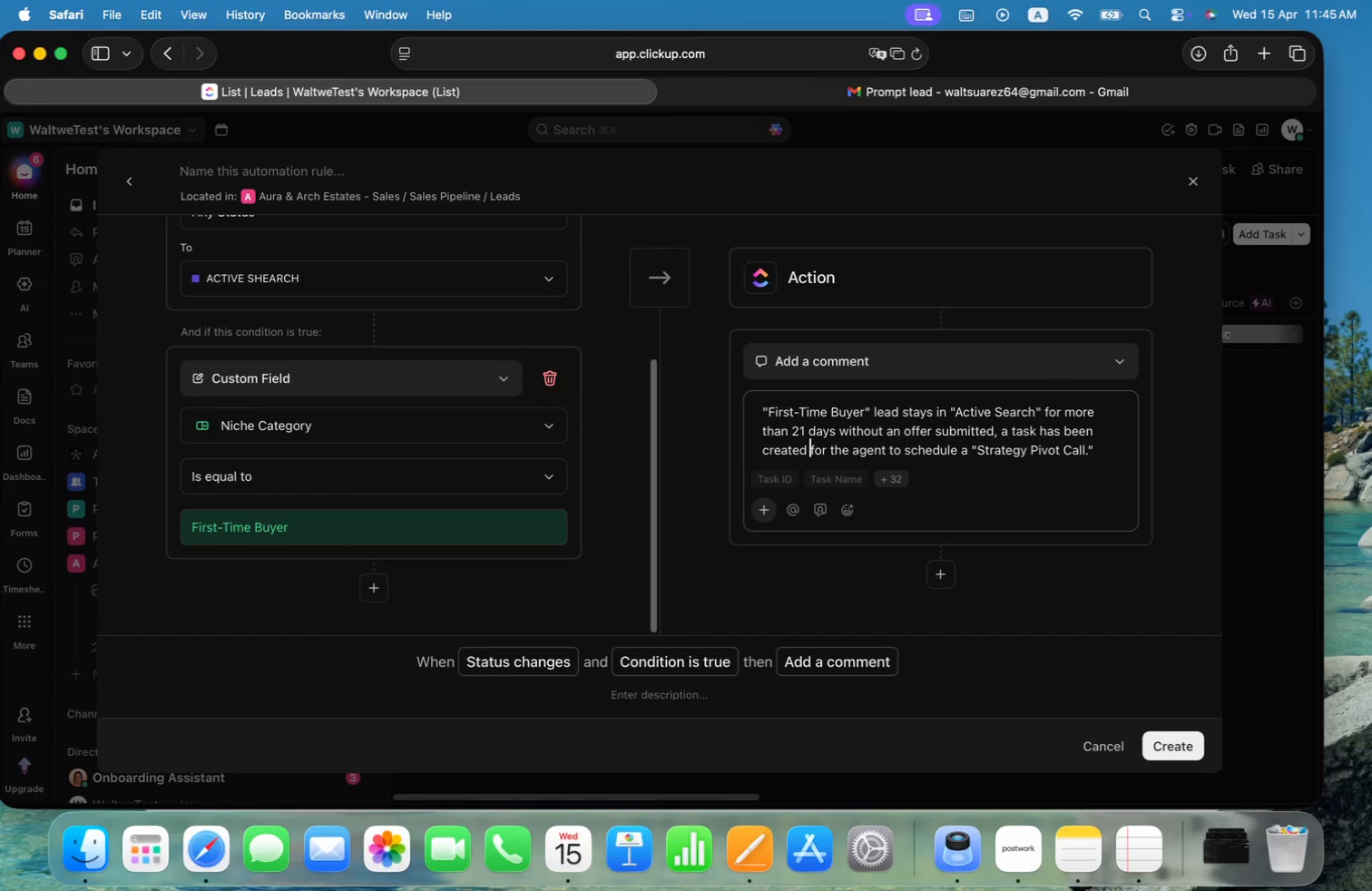 
key(Alt+ArrowRight)
 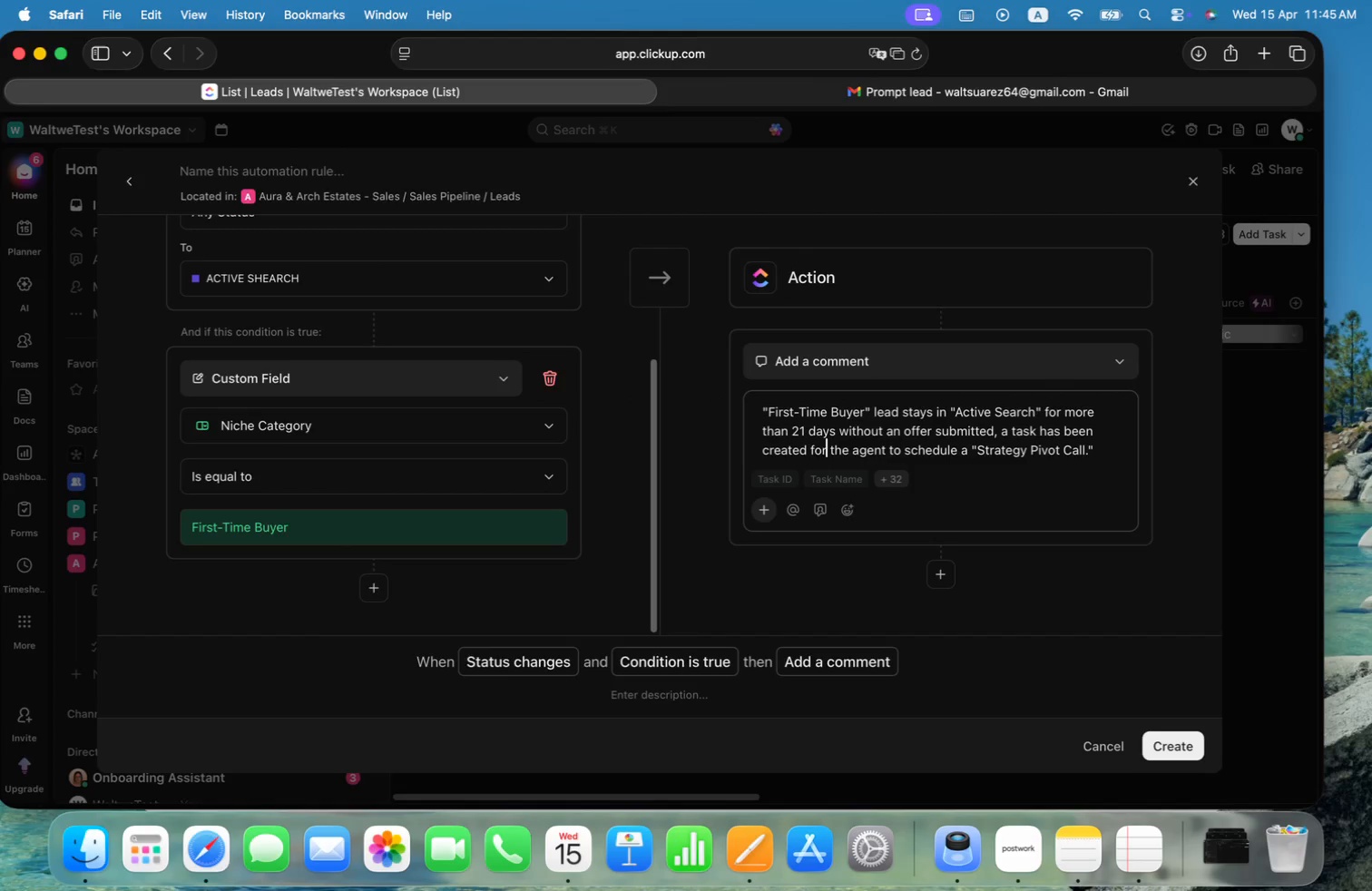 
key(Alt+ArrowRight)
 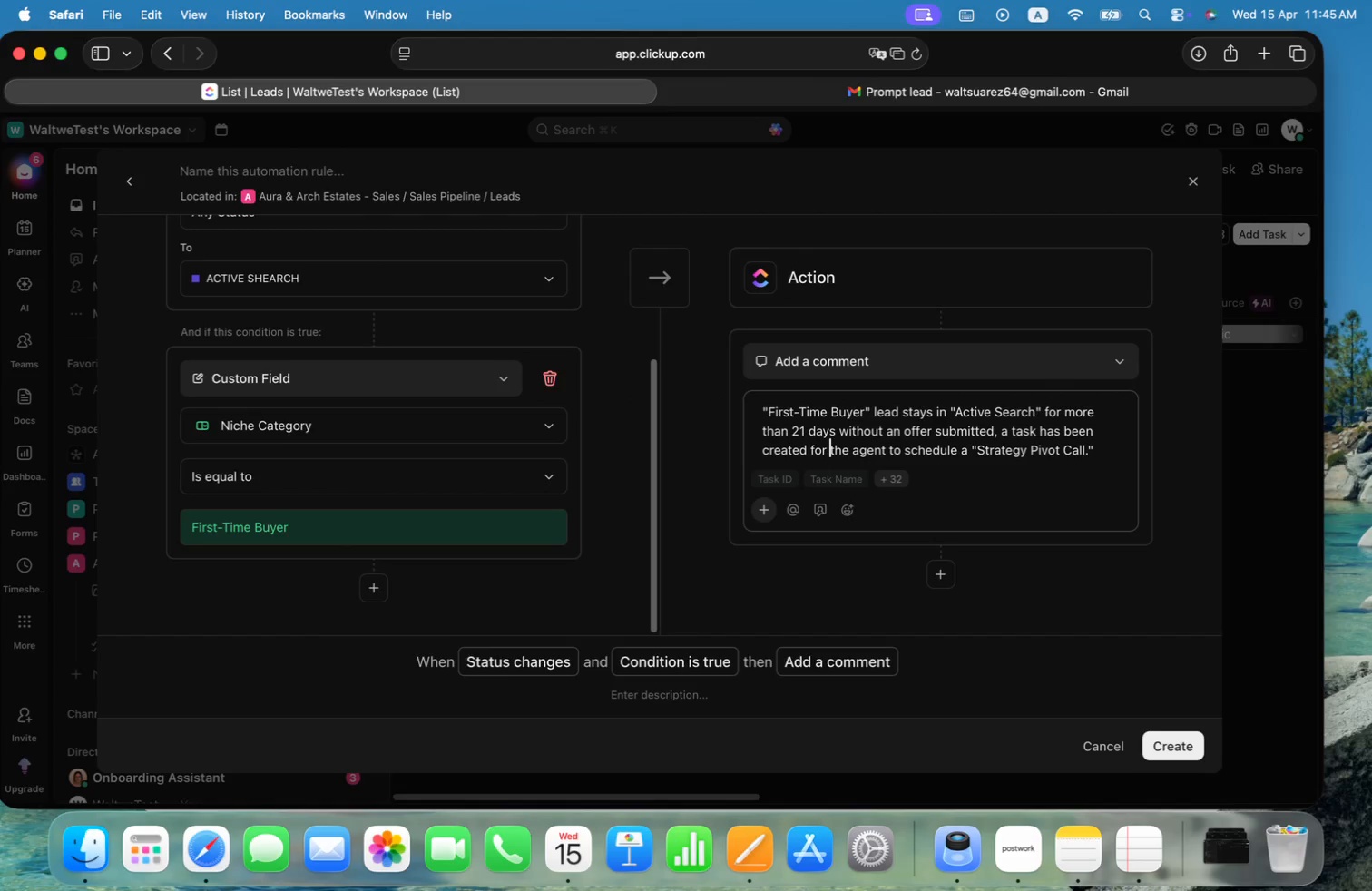 
key(Alt+ArrowLeft)
 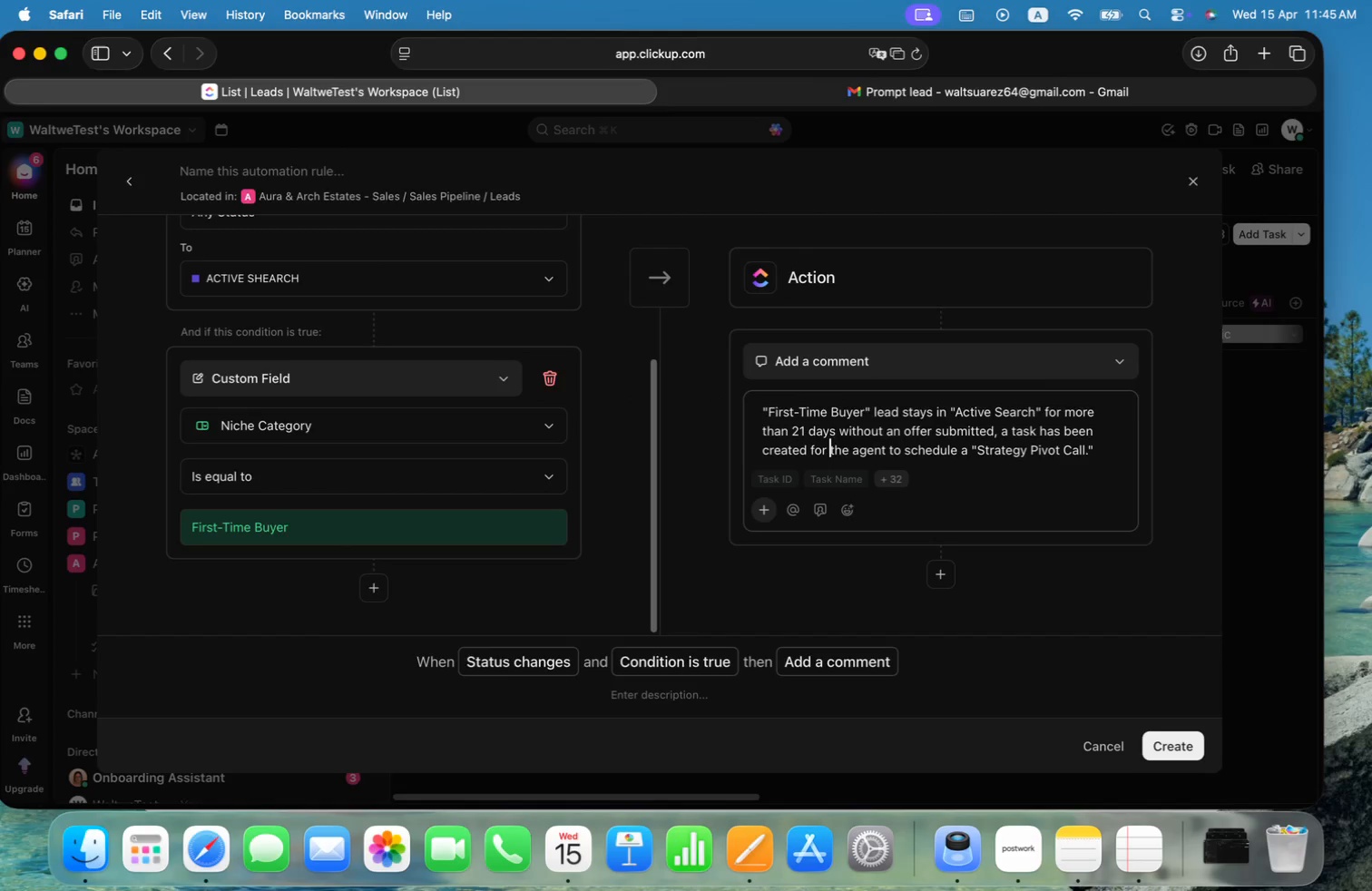 
key(Alt+Shift+ArrowRight)
 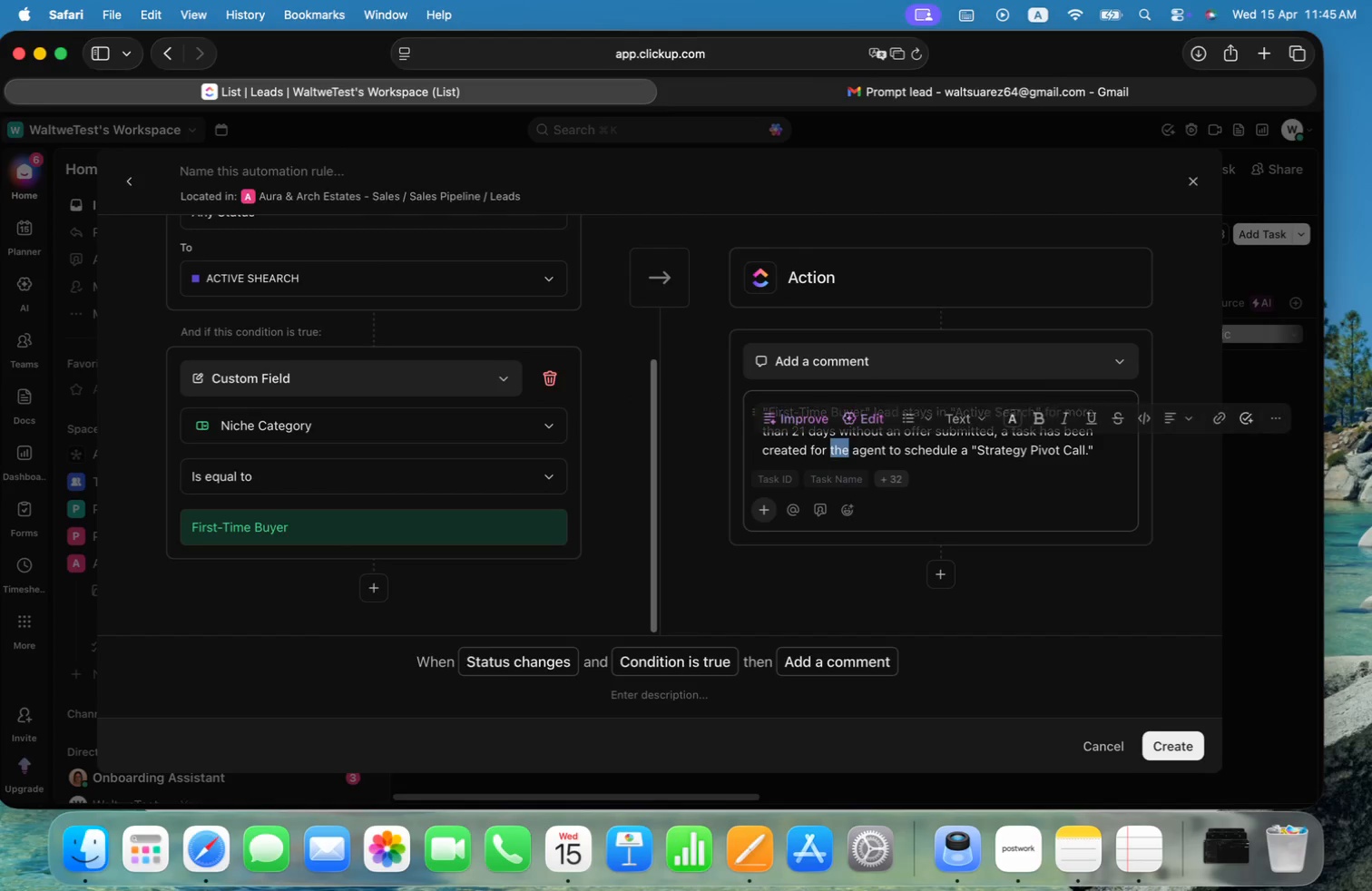 
key(Alt+Shift+ArrowRight)
 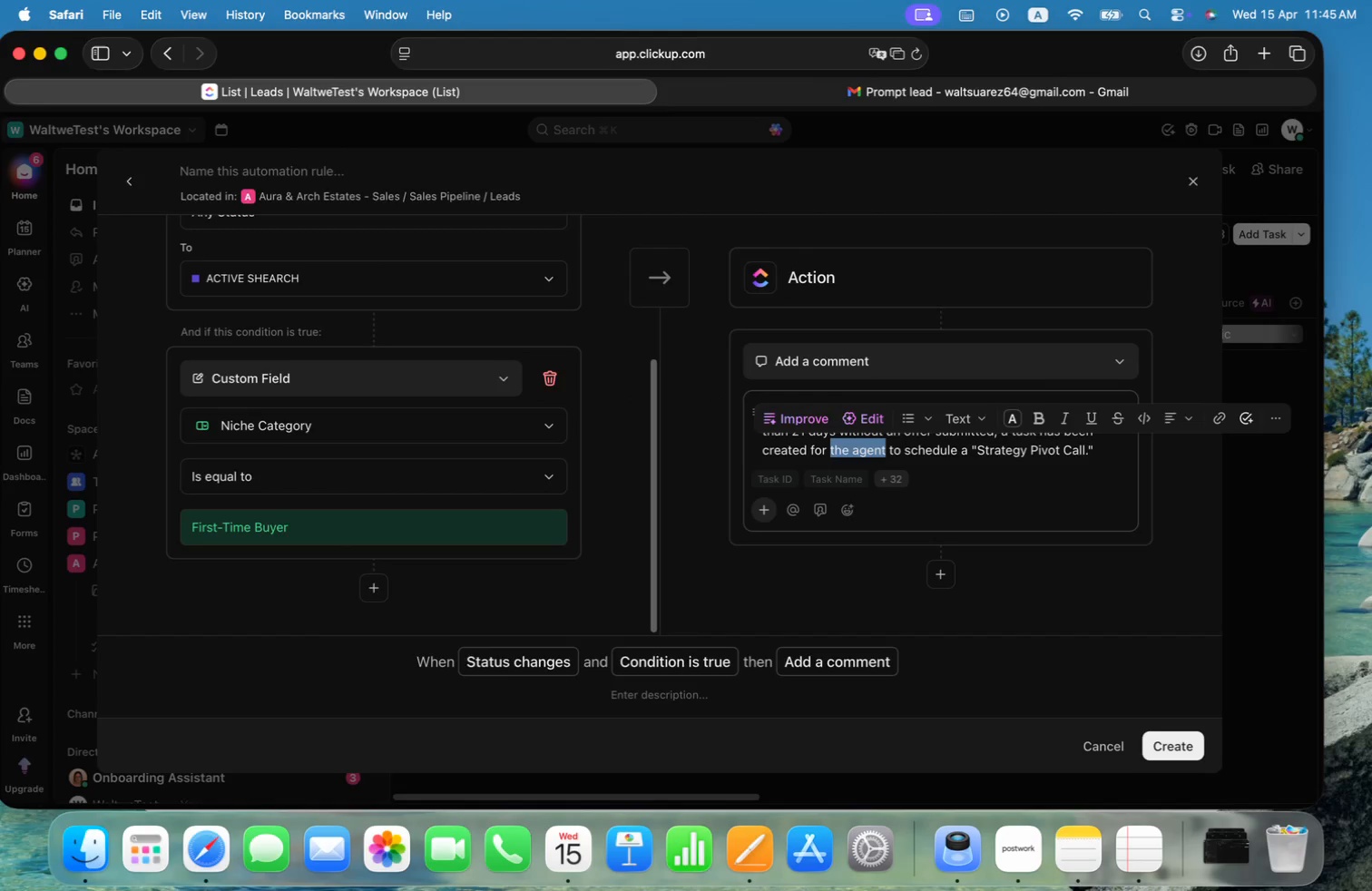 
key(Alt+Shift+ArrowRight)
 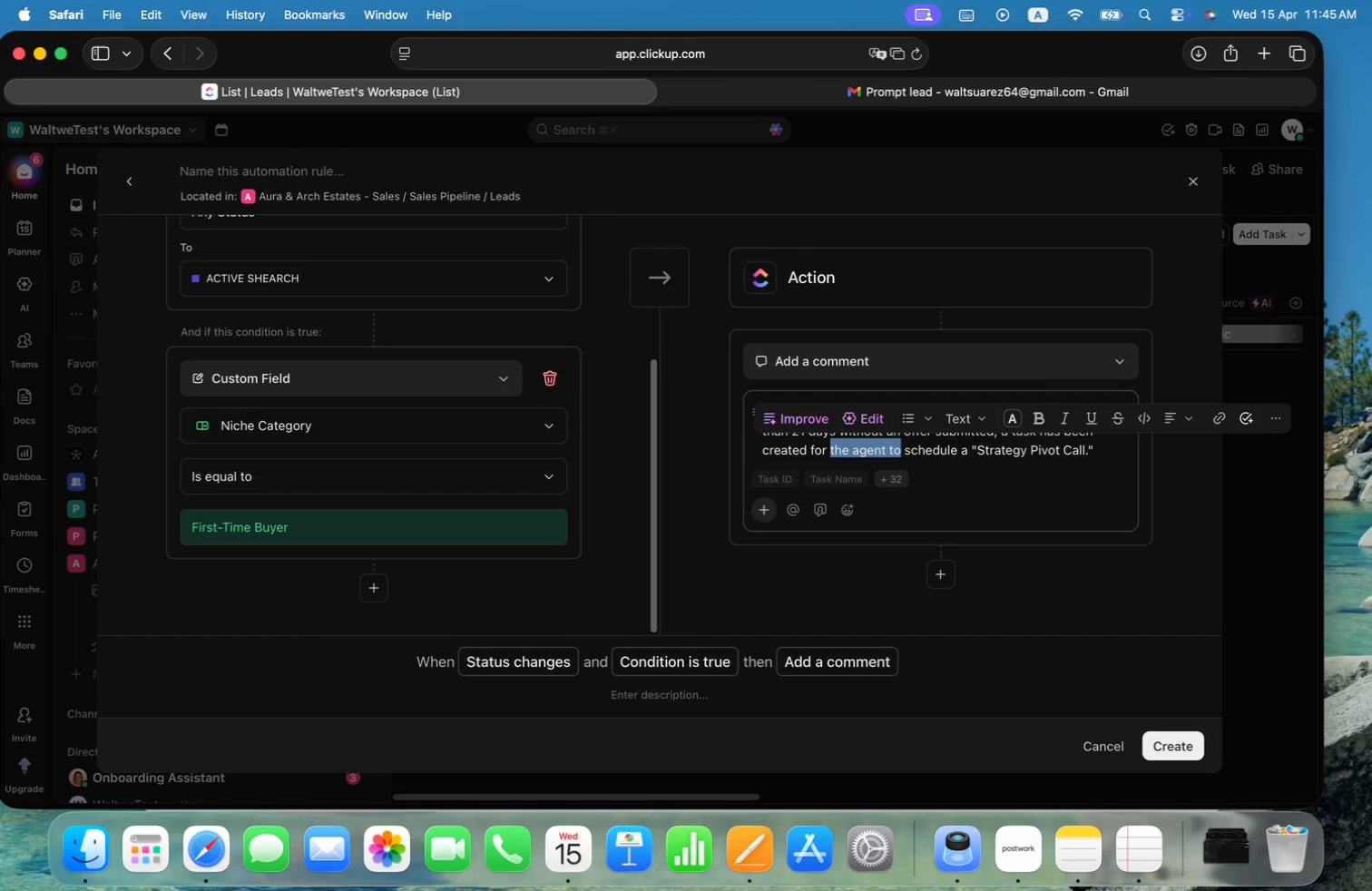 
key(Alt+Shift+ArrowLeft)
 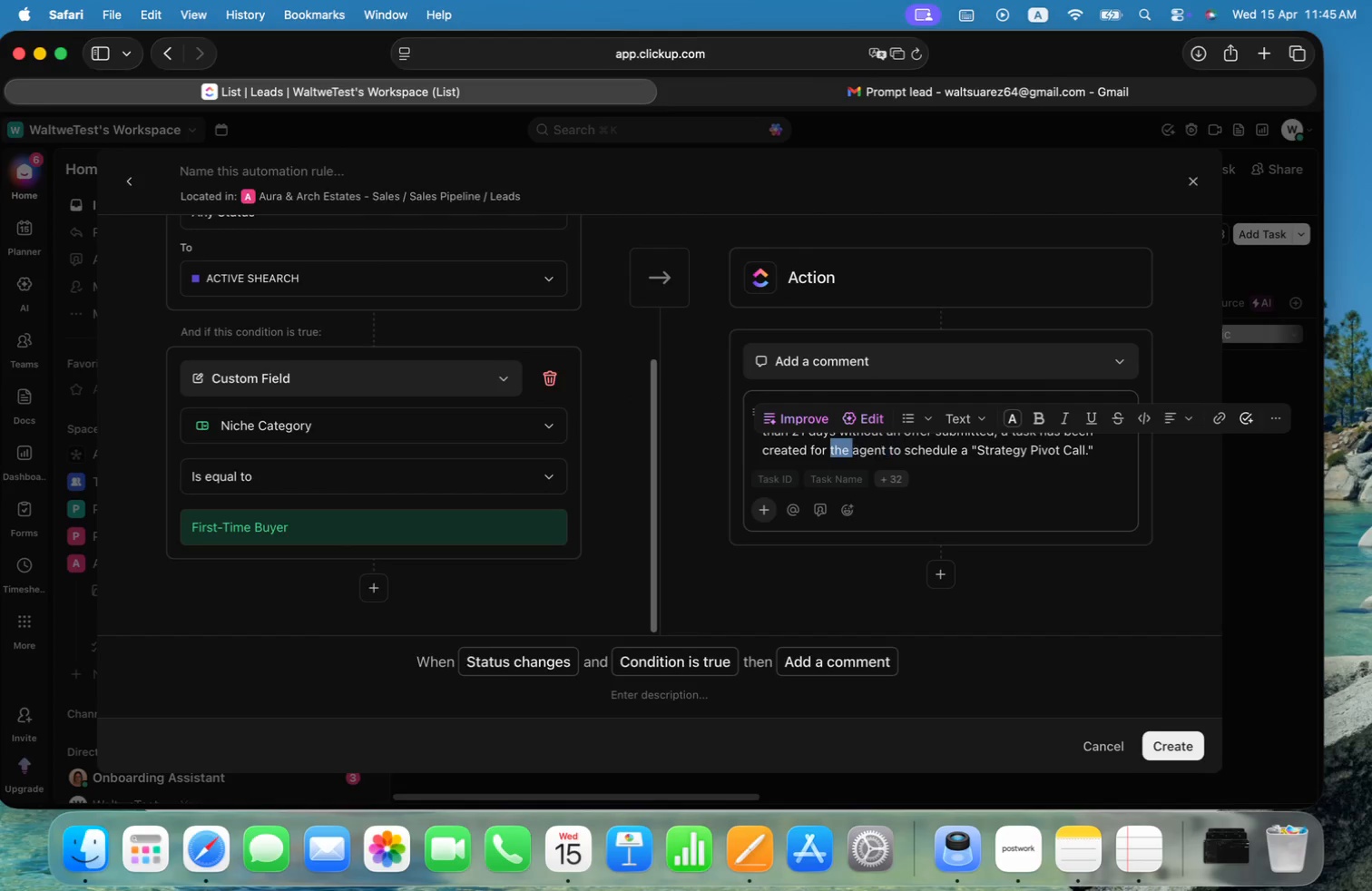 
key(Alt+Shift+ArrowLeft)
 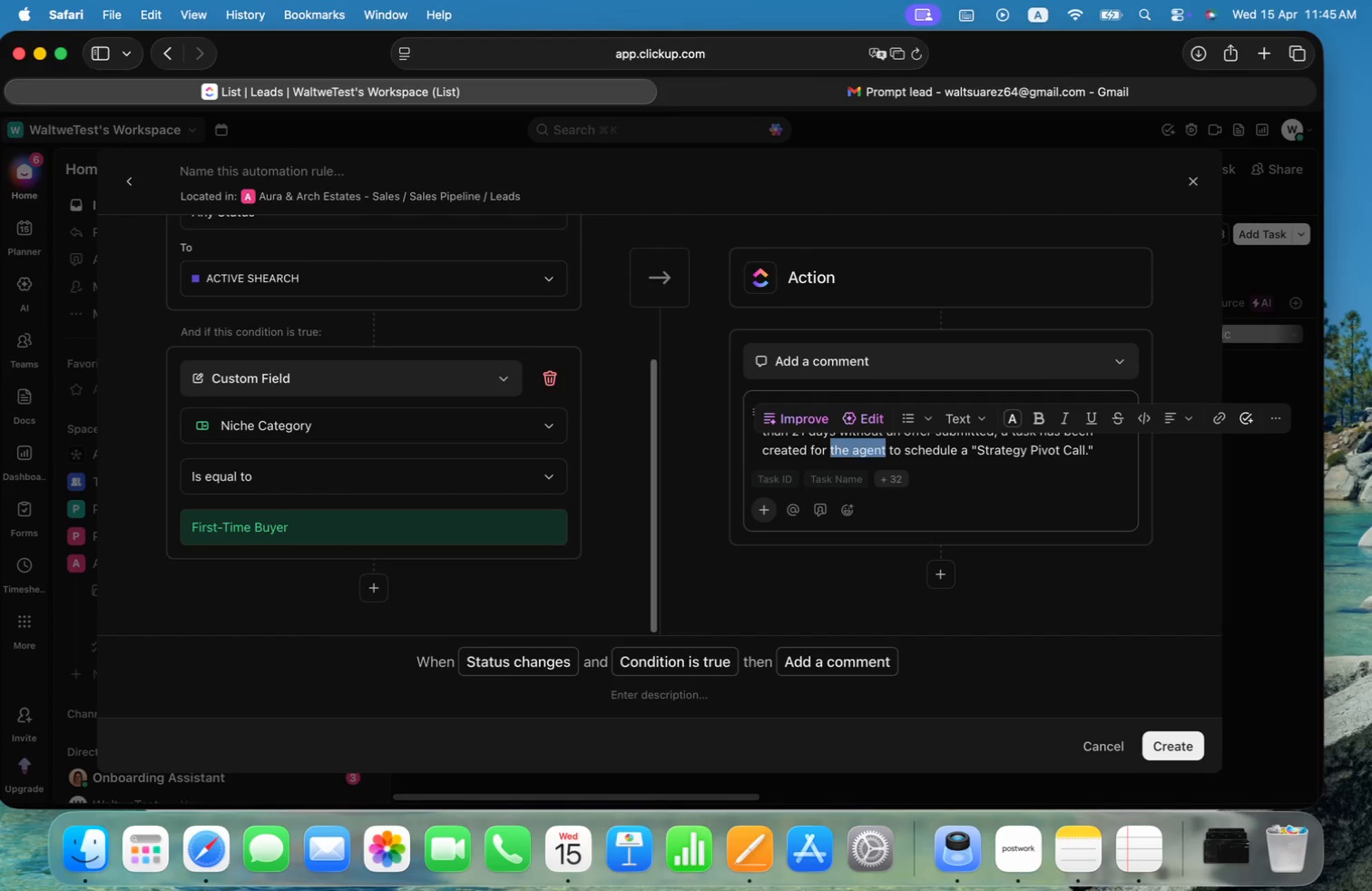 
key(Alt+Shift+ArrowRight)
 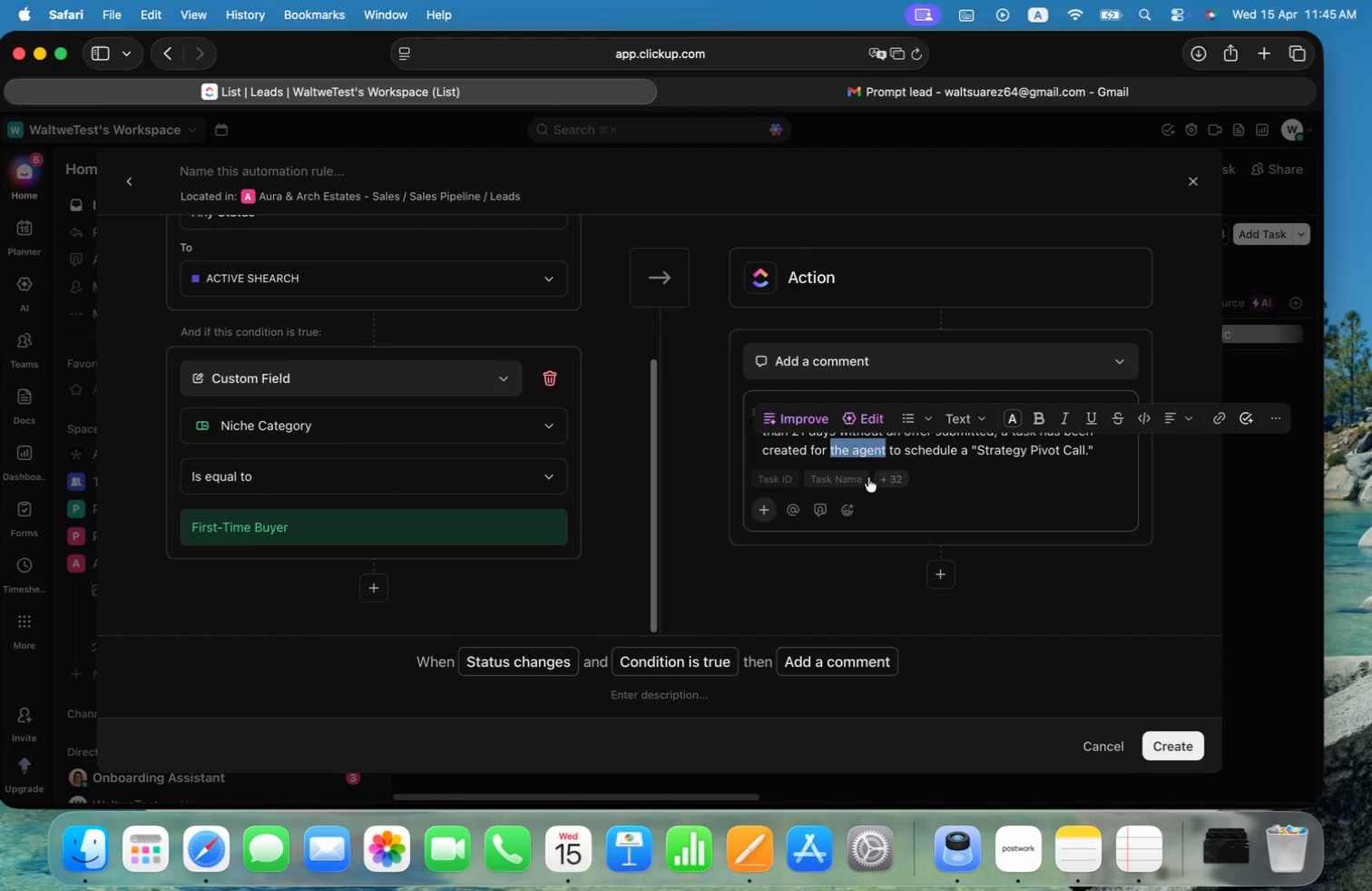 
left_click([893, 480])
 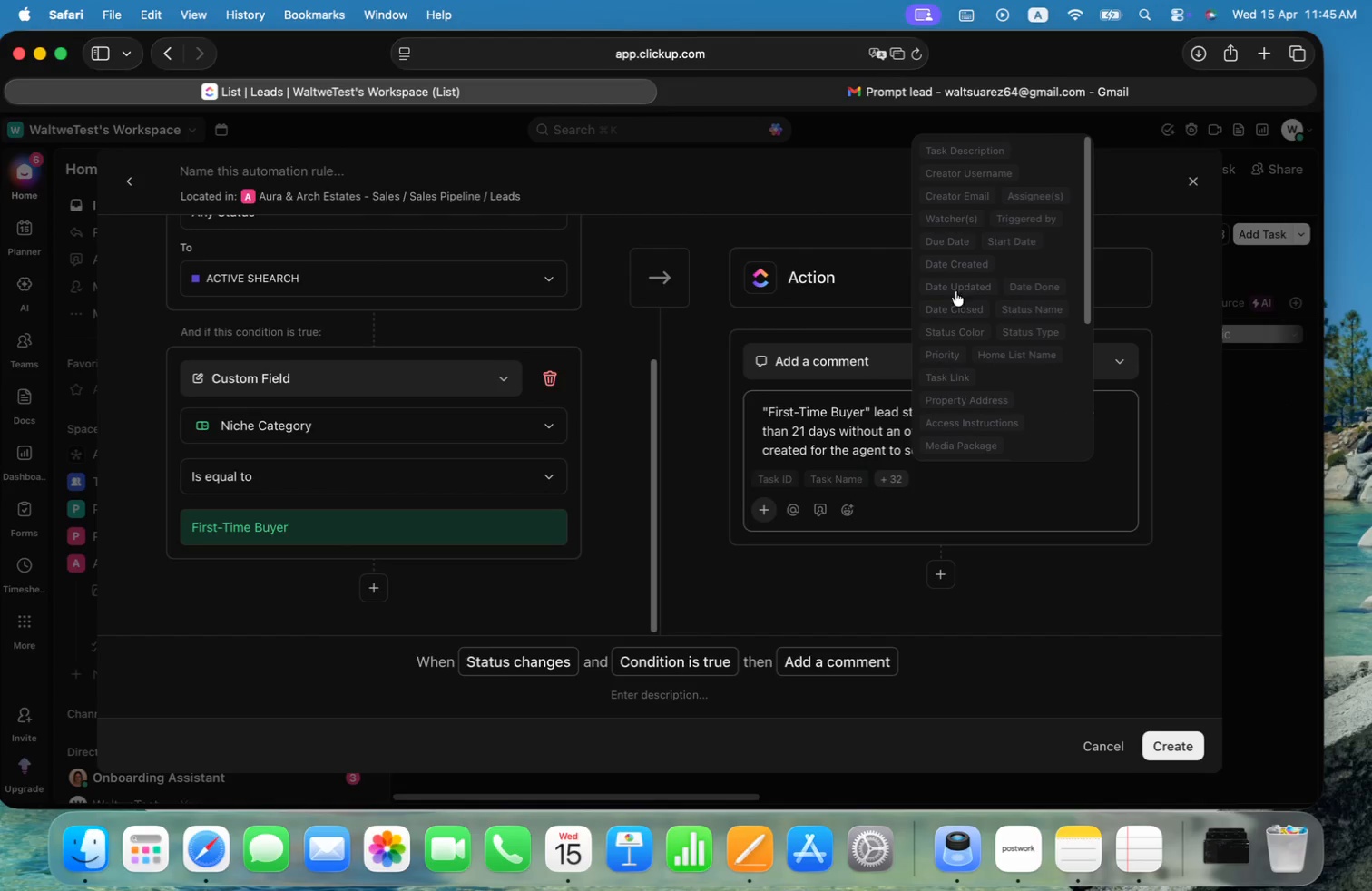 
scroll: coordinate [1015, 193], scroll_direction: down, amount: 4.0
 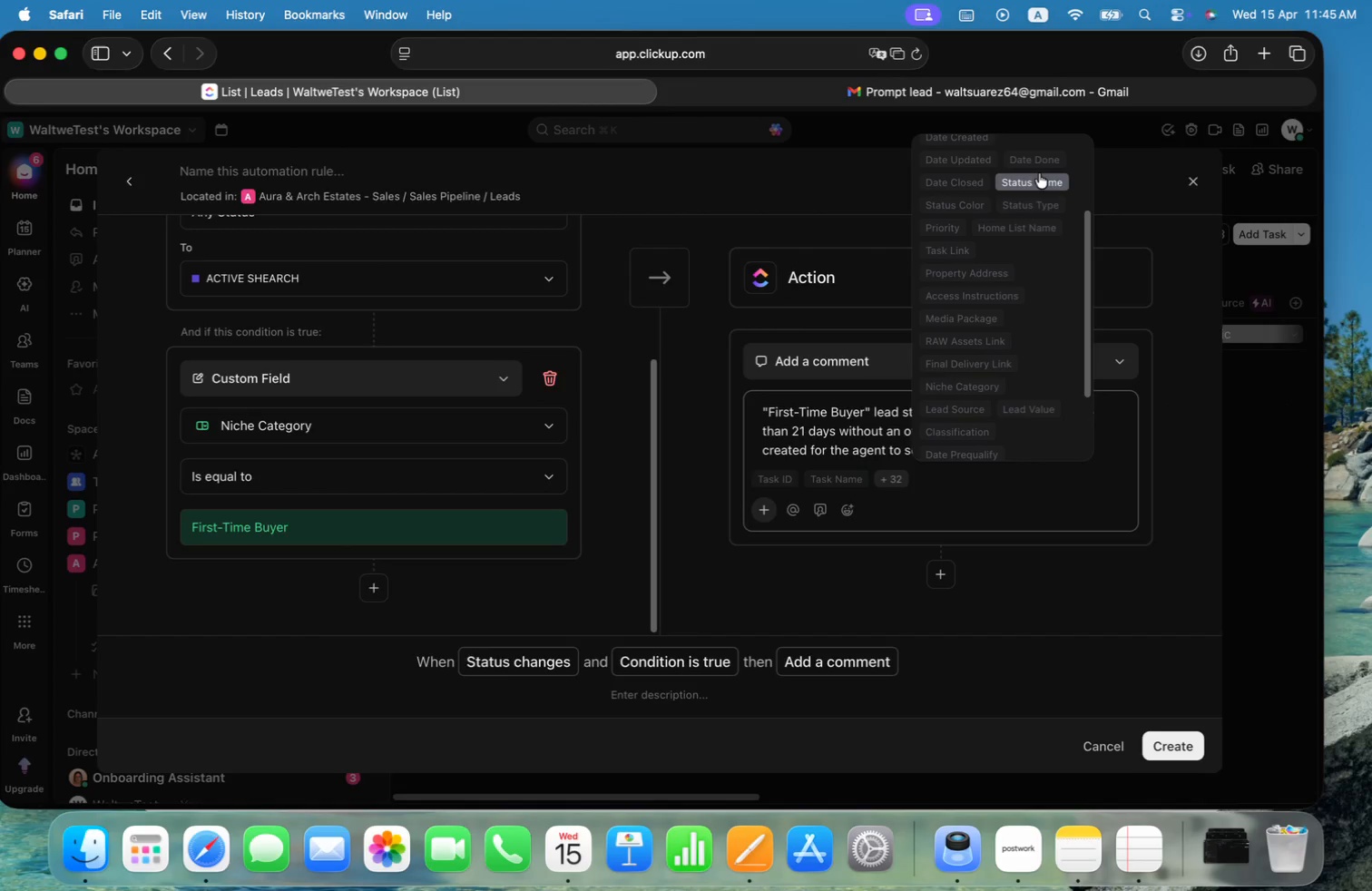 
scroll: coordinate [1041, 179], scroll_direction: up, amount: 21.0
 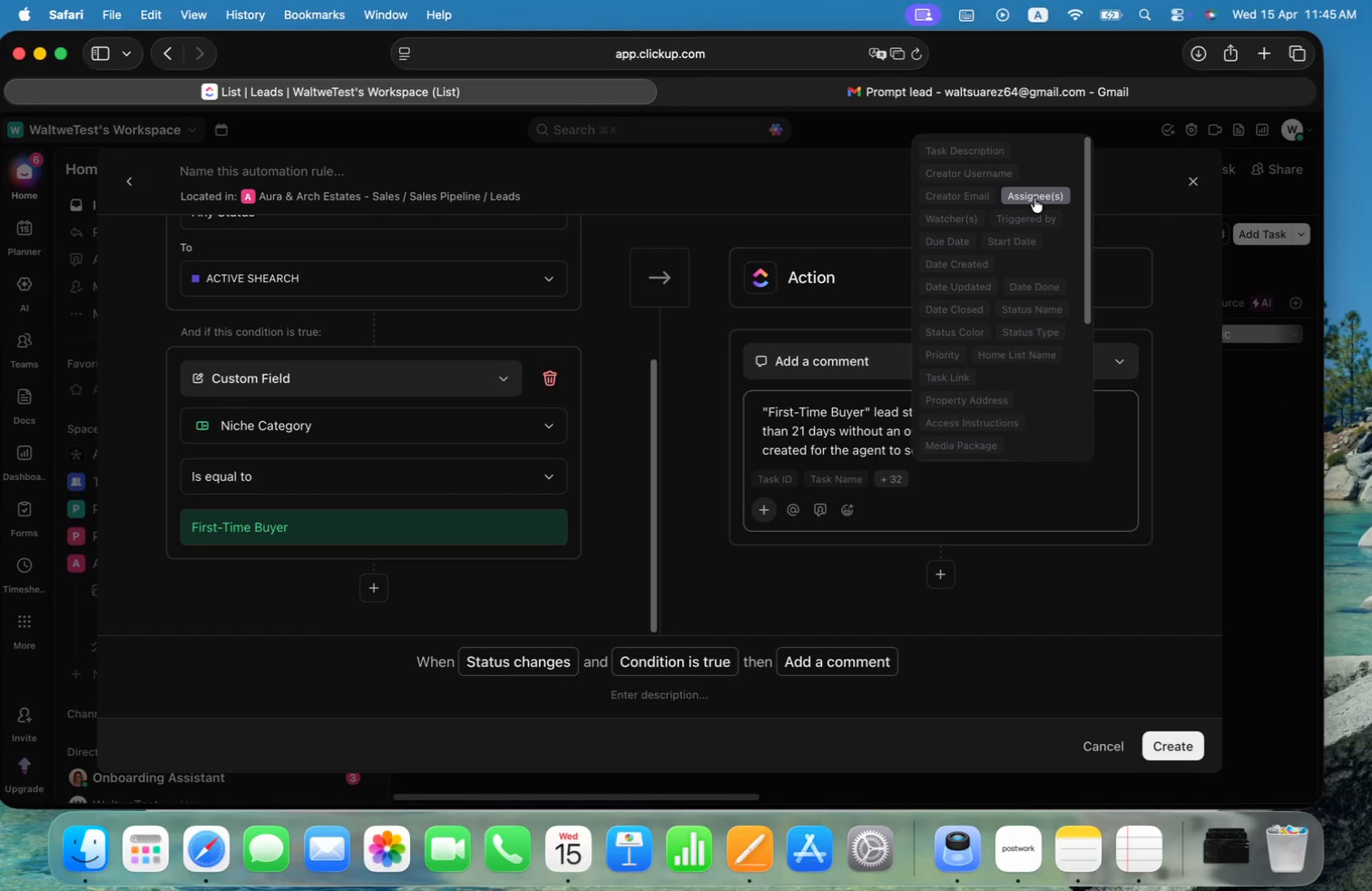 
left_click([1034, 198])
 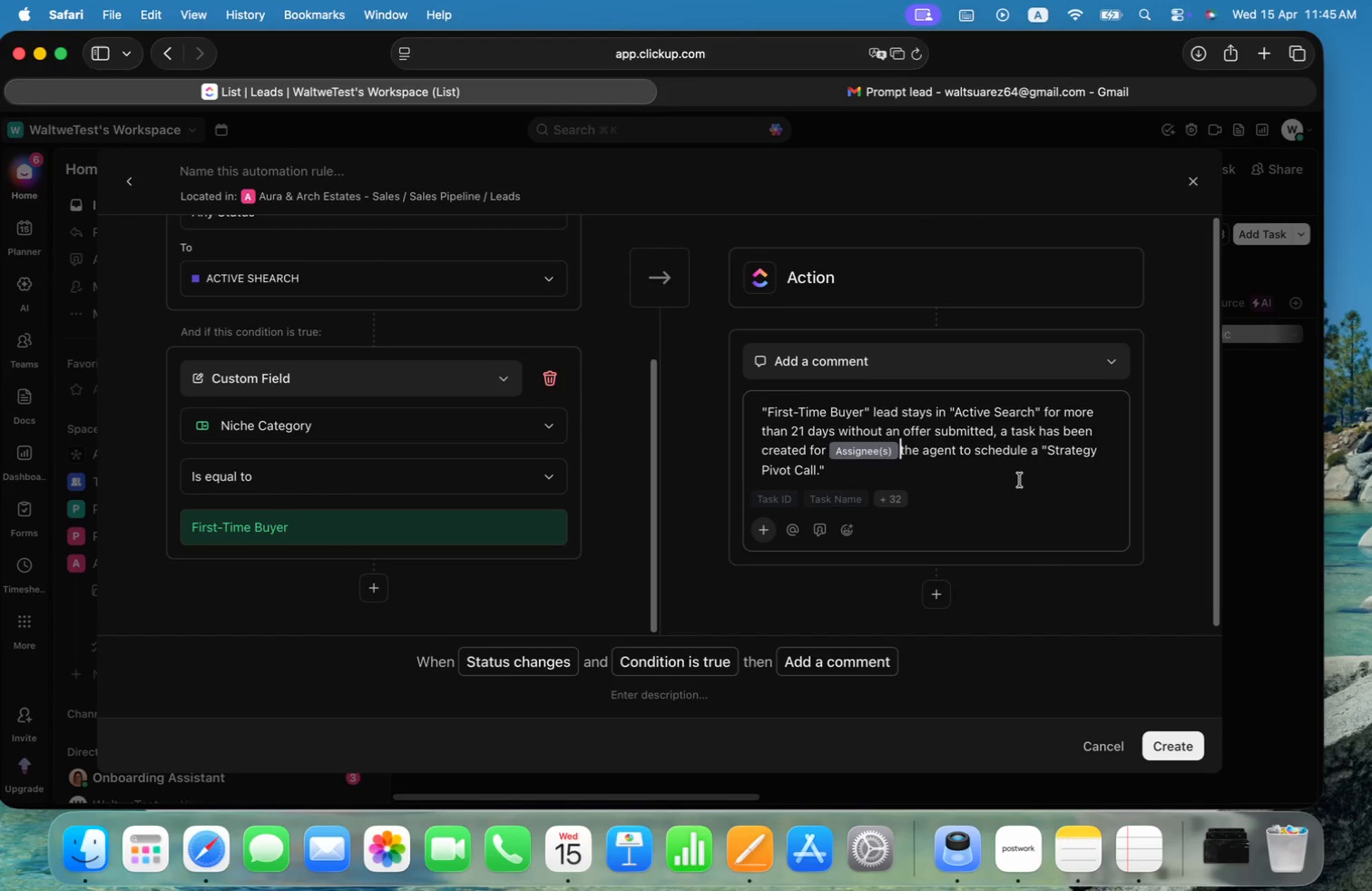 
key(Alt+Shift+ArrowRight)
 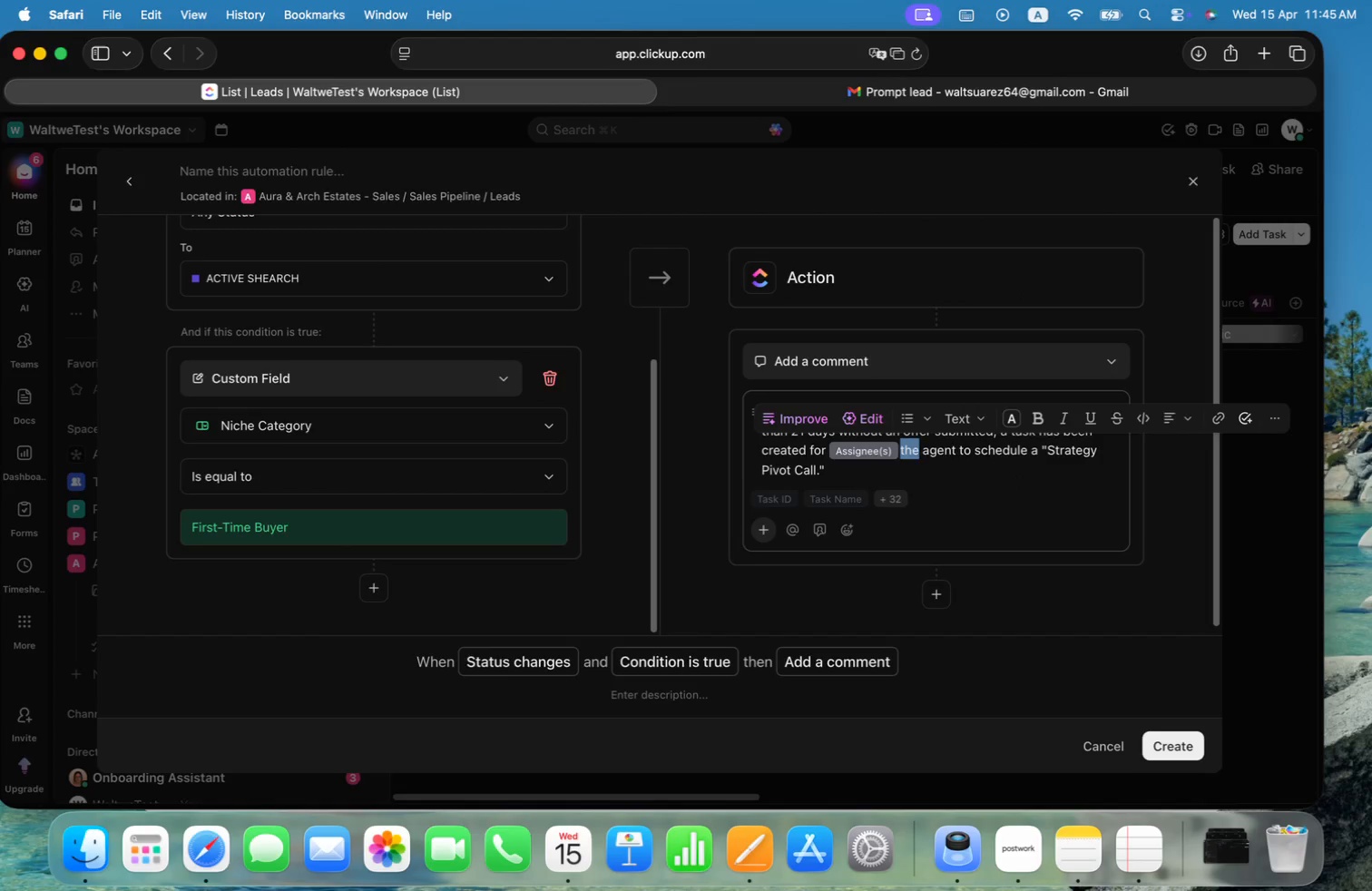 
key(Alt+Shift+ArrowRight)
 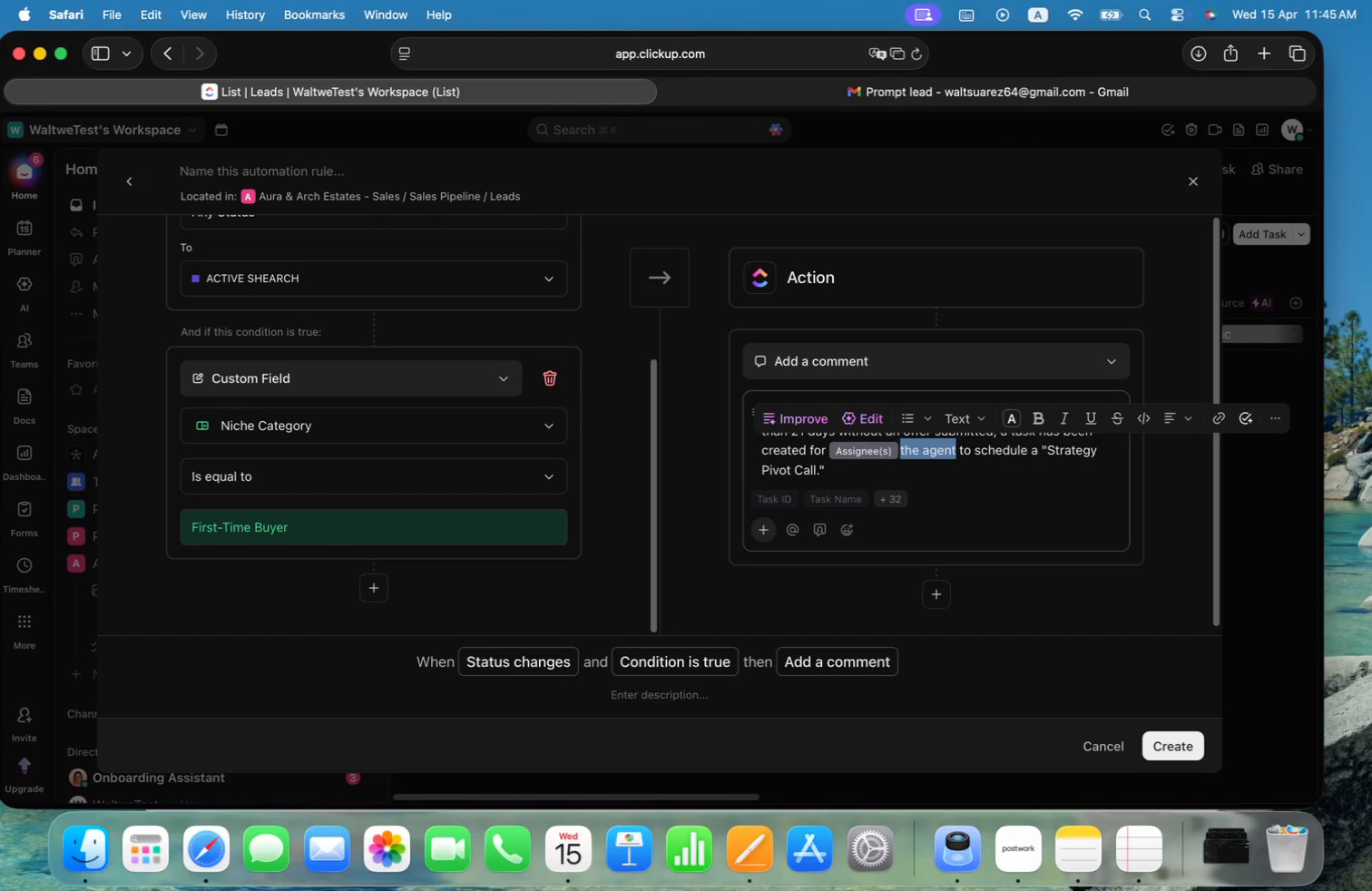 
key(Backspace)
 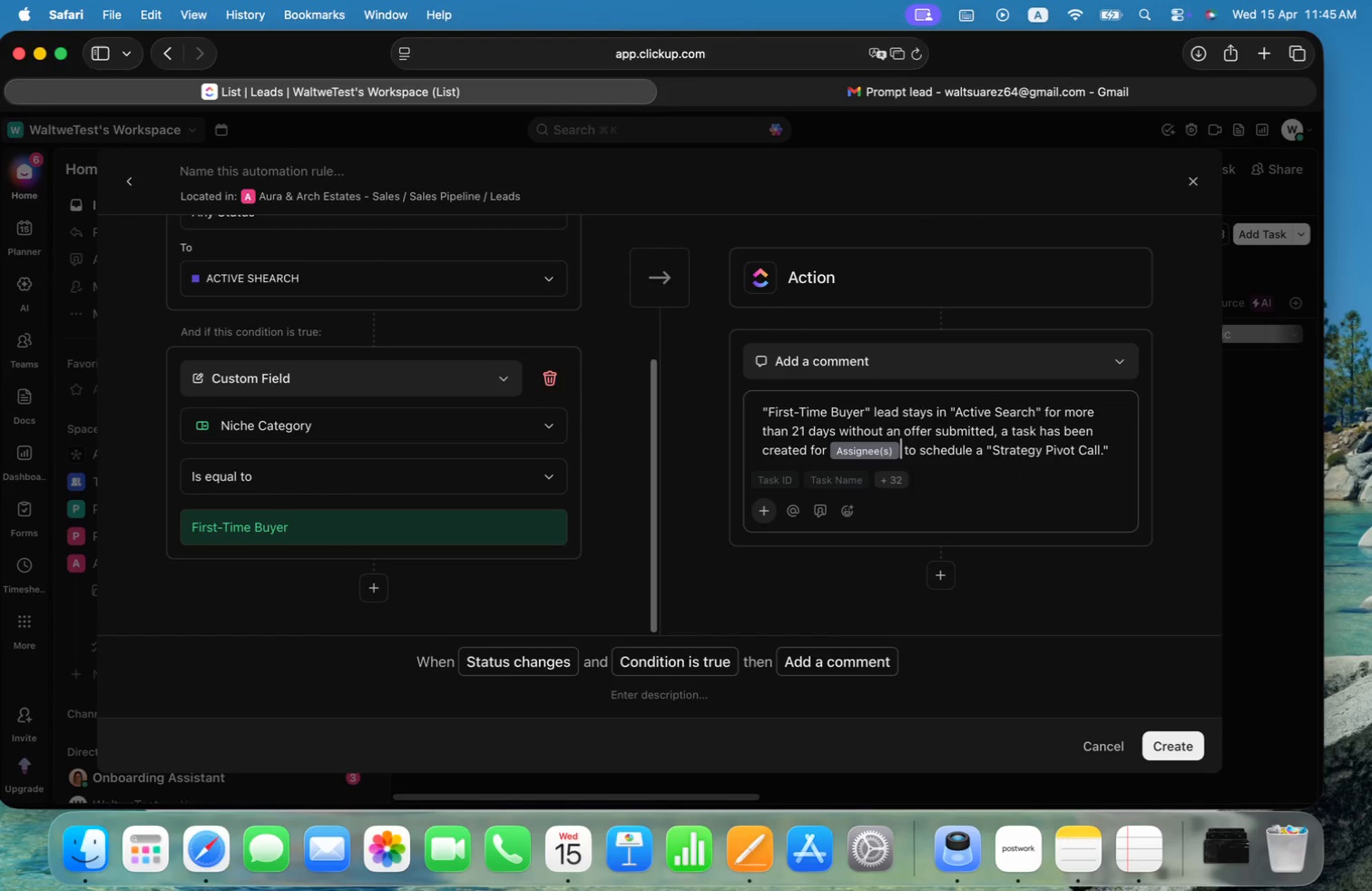 
key(Alt+ArrowRight)
 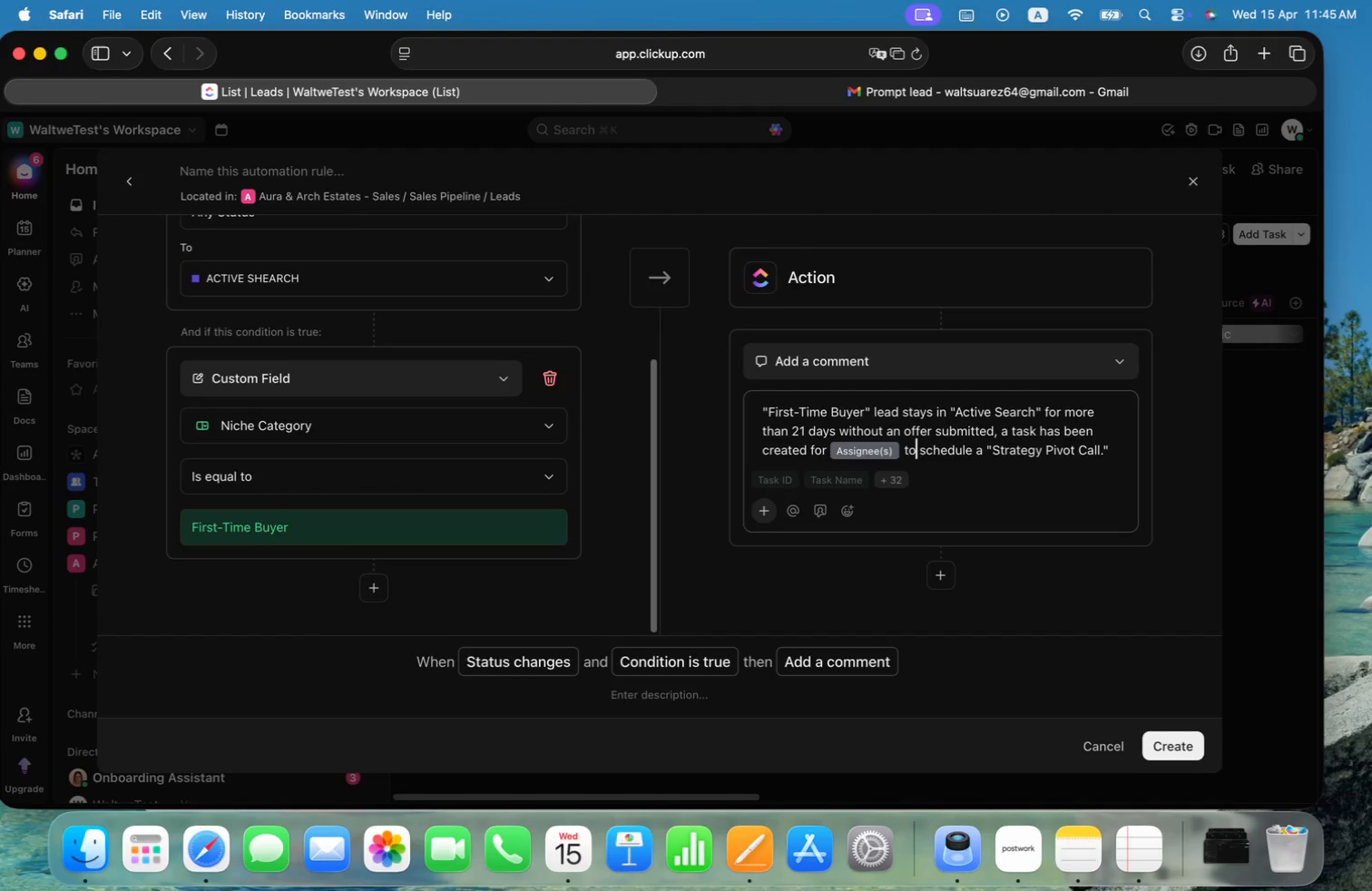 
key(Alt+ArrowRight)
 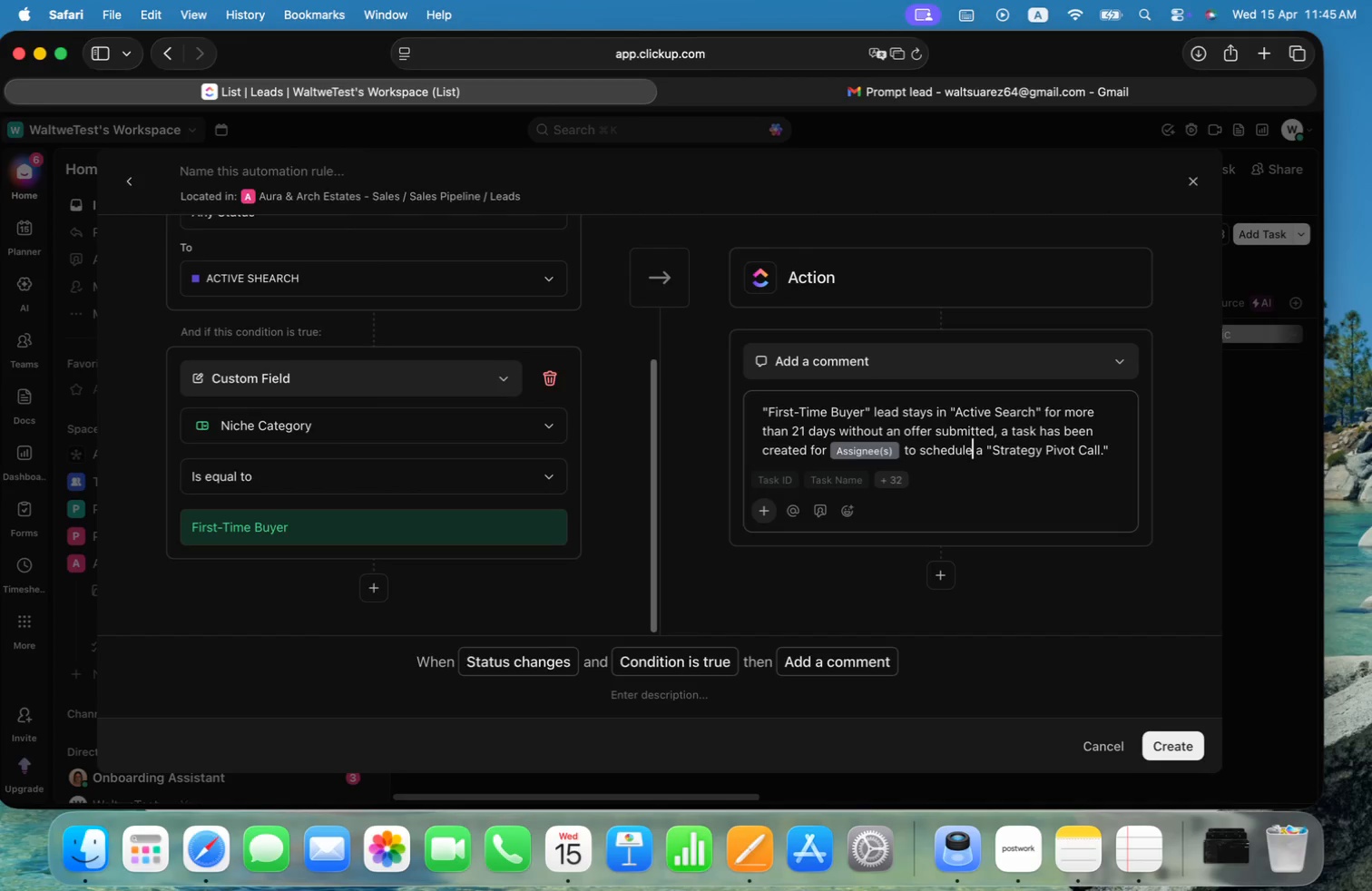 
key(Alt+ArrowRight)
 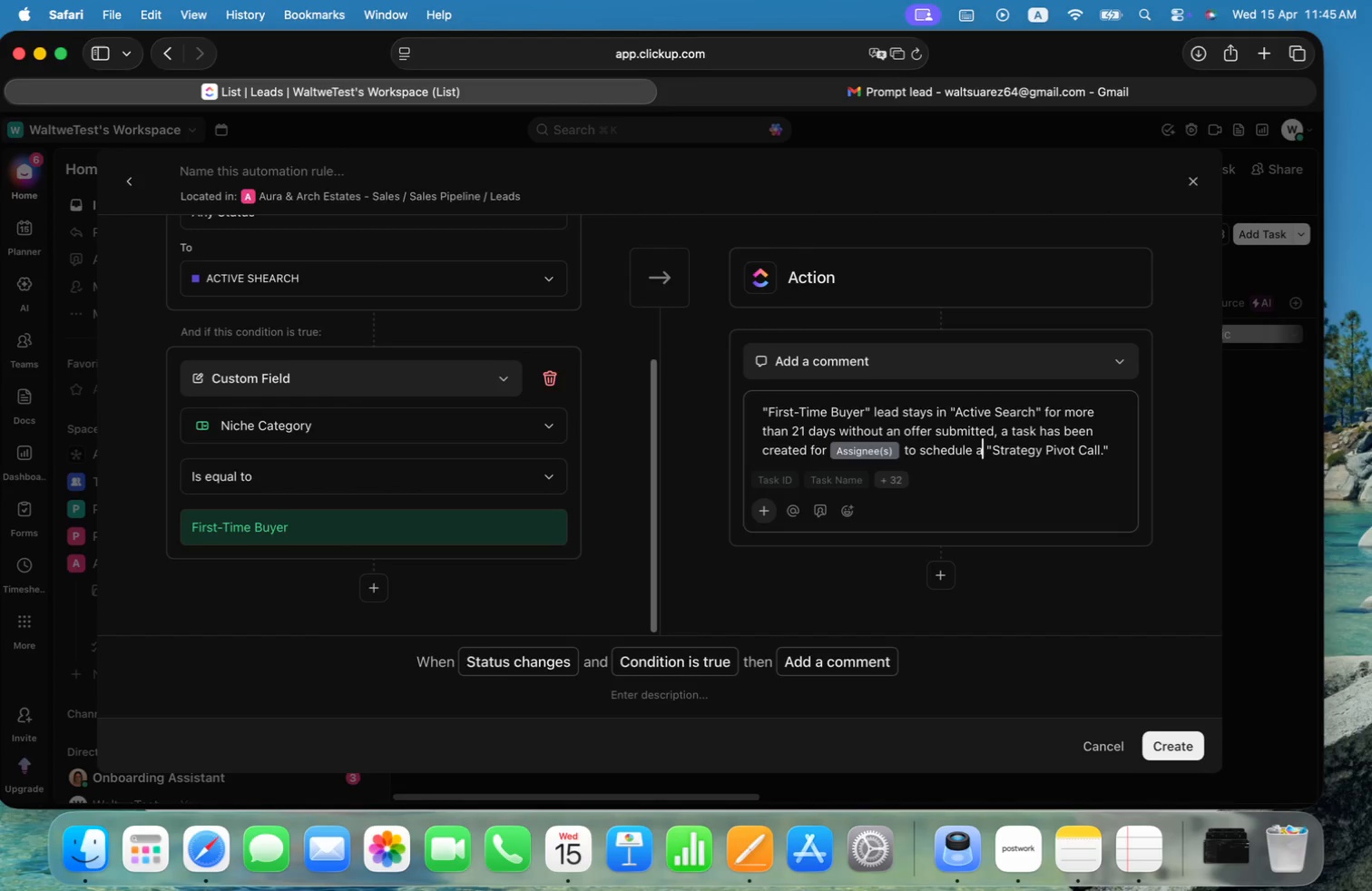 
key(Alt+ArrowRight)
 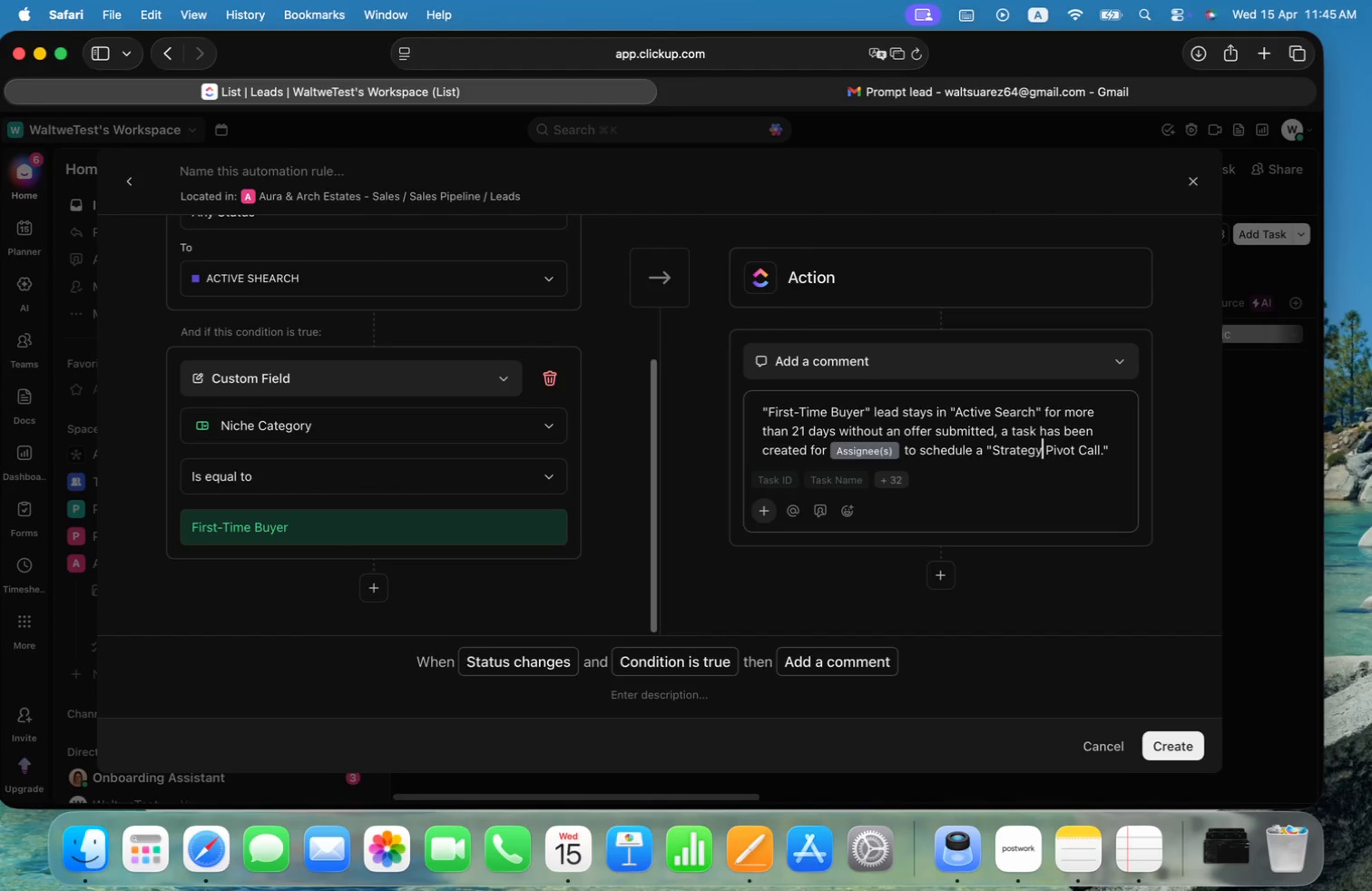 
key(Alt+ArrowRight)
 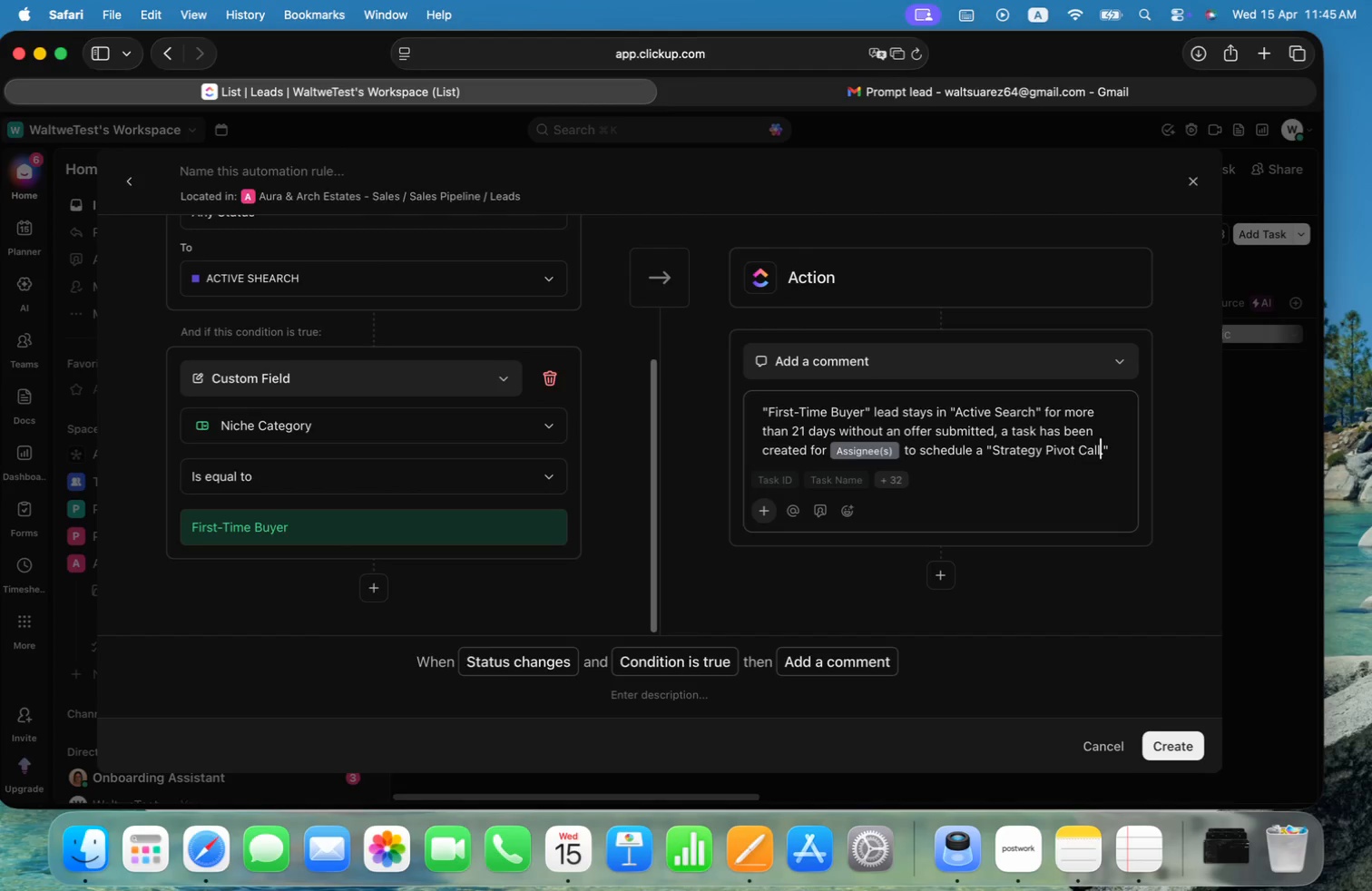 
key(Alt+ArrowRight)
 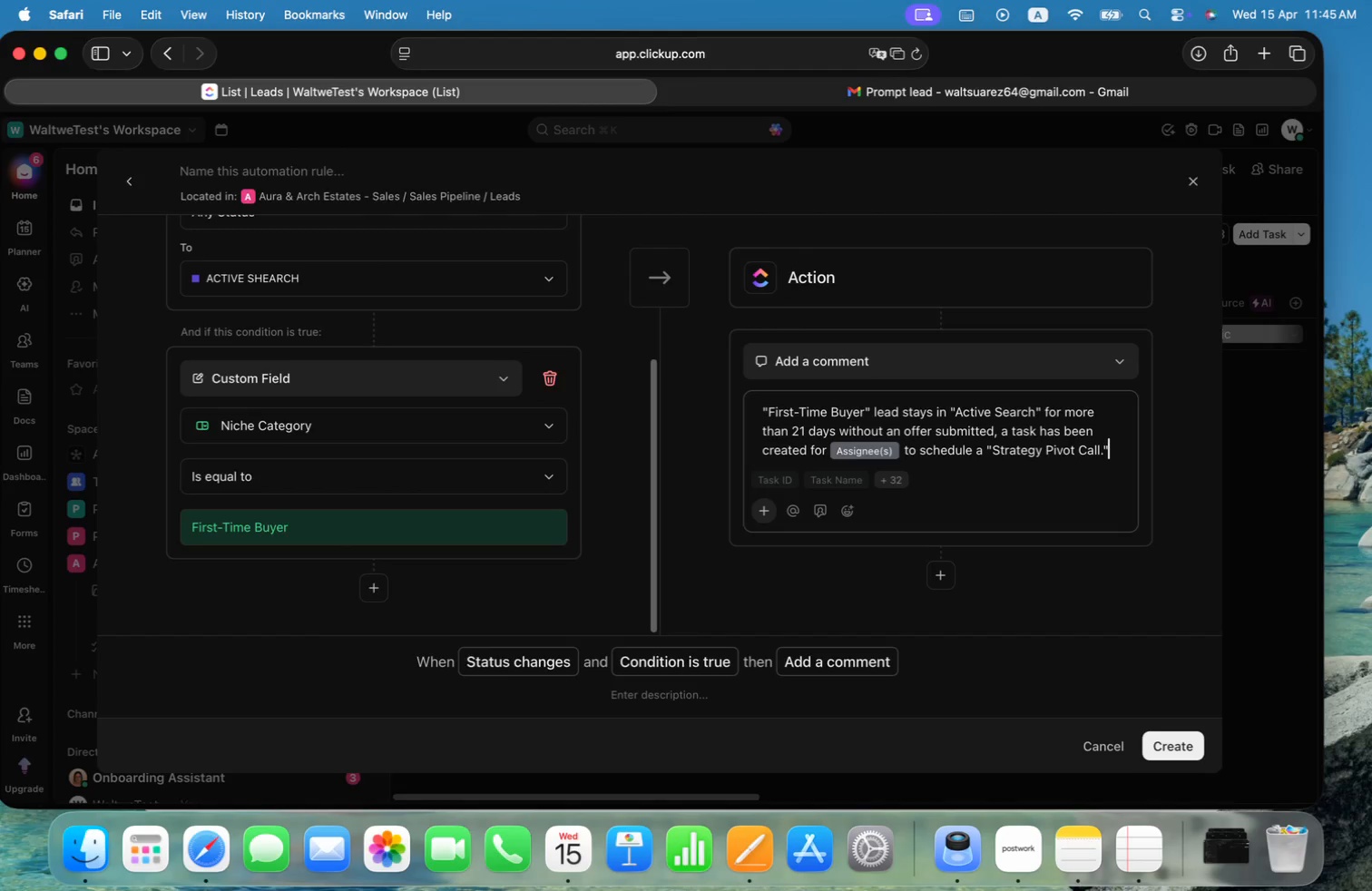 
key(Alt+ArrowRight)
 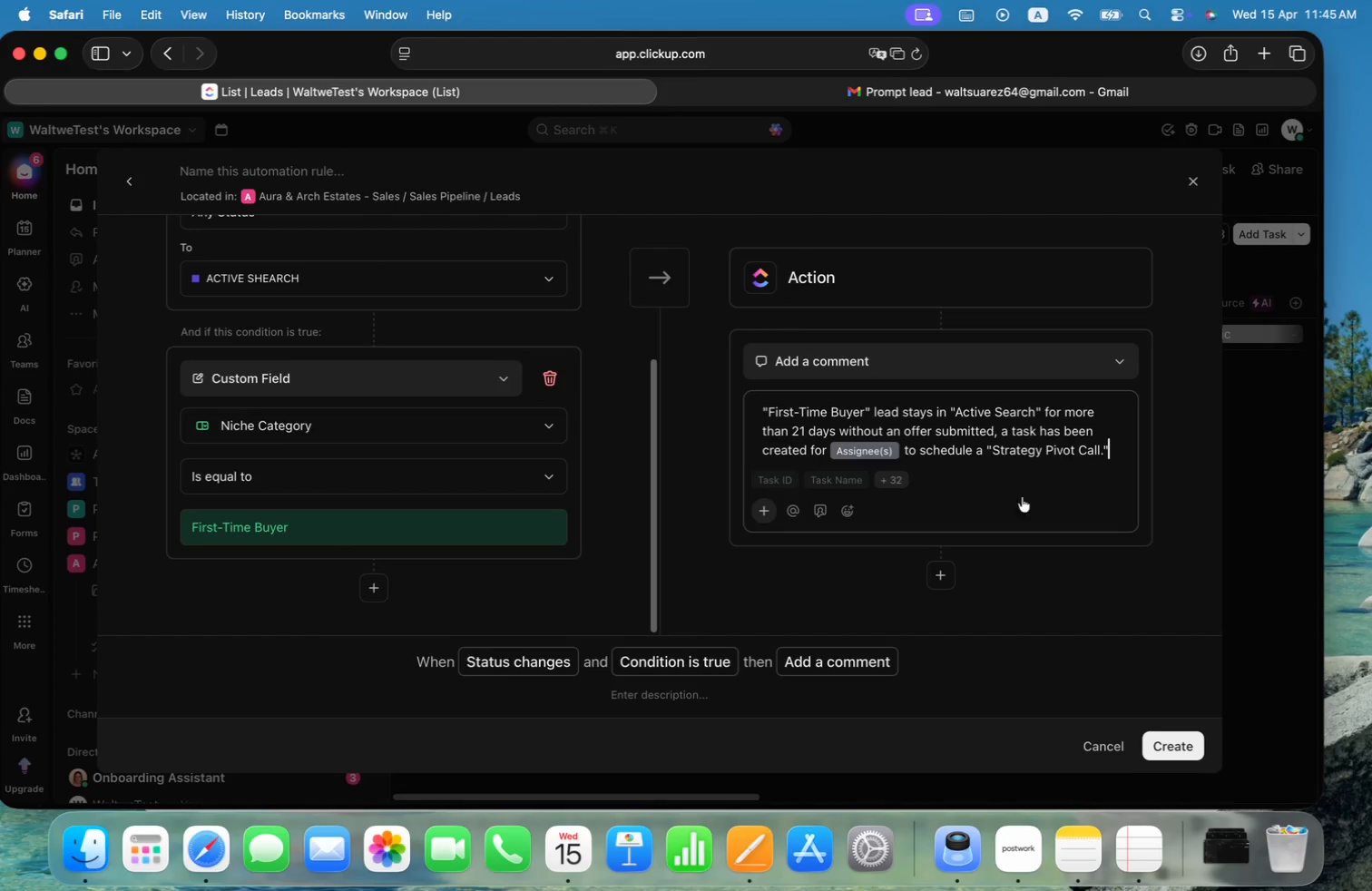 
left_click([1127, 590])
 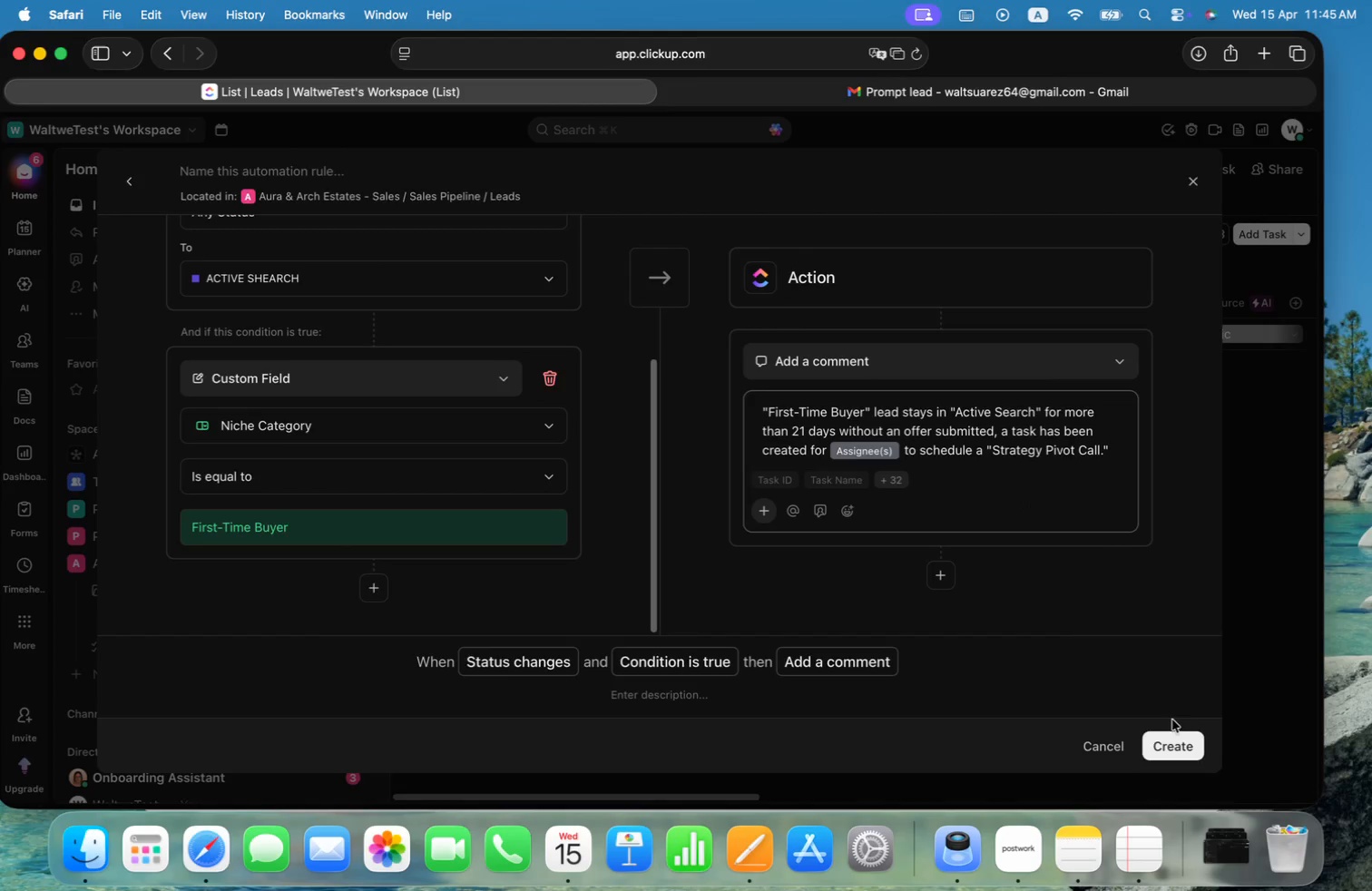 
left_click([1181, 755])
 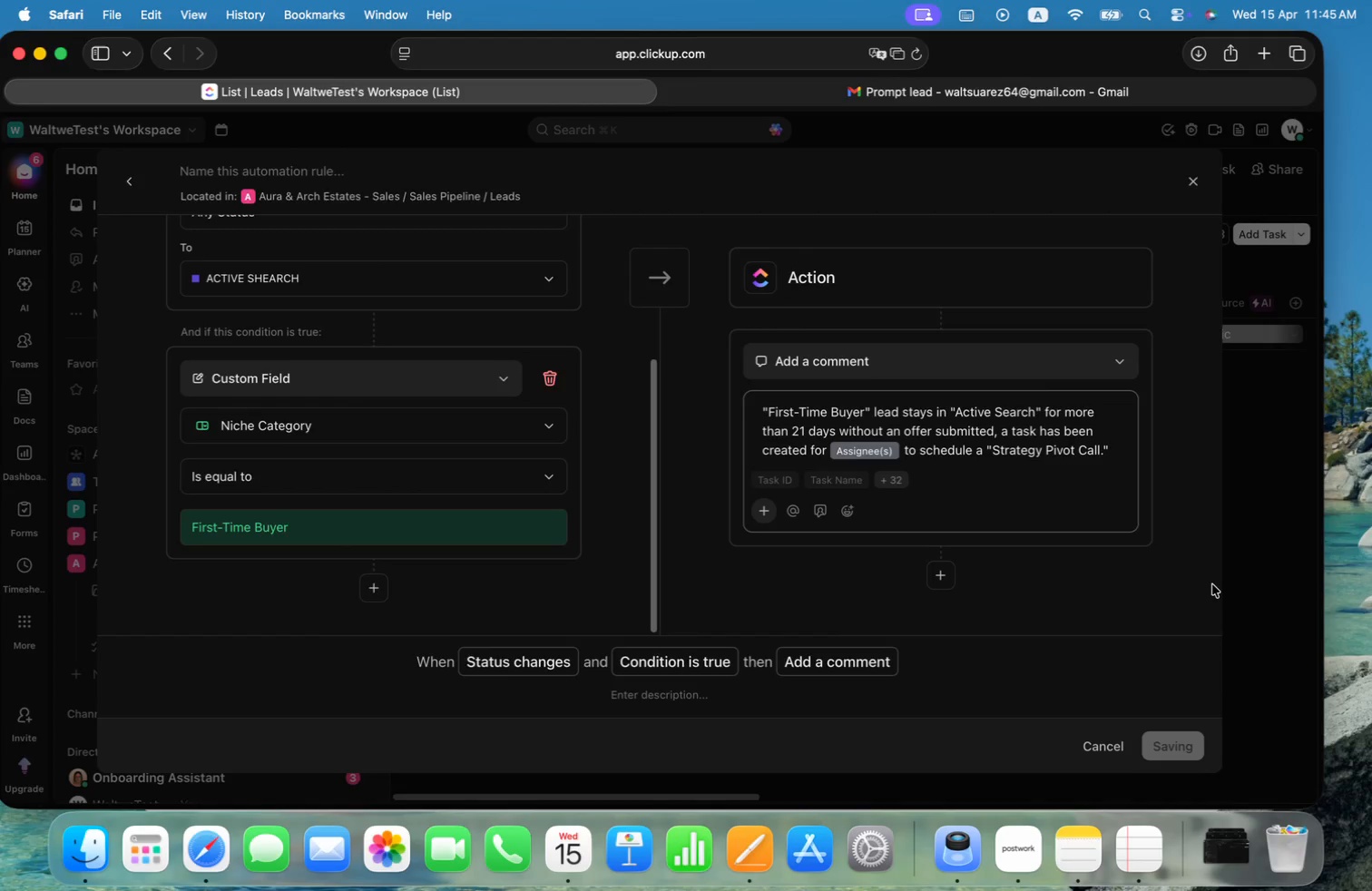 
wait(6.29)
 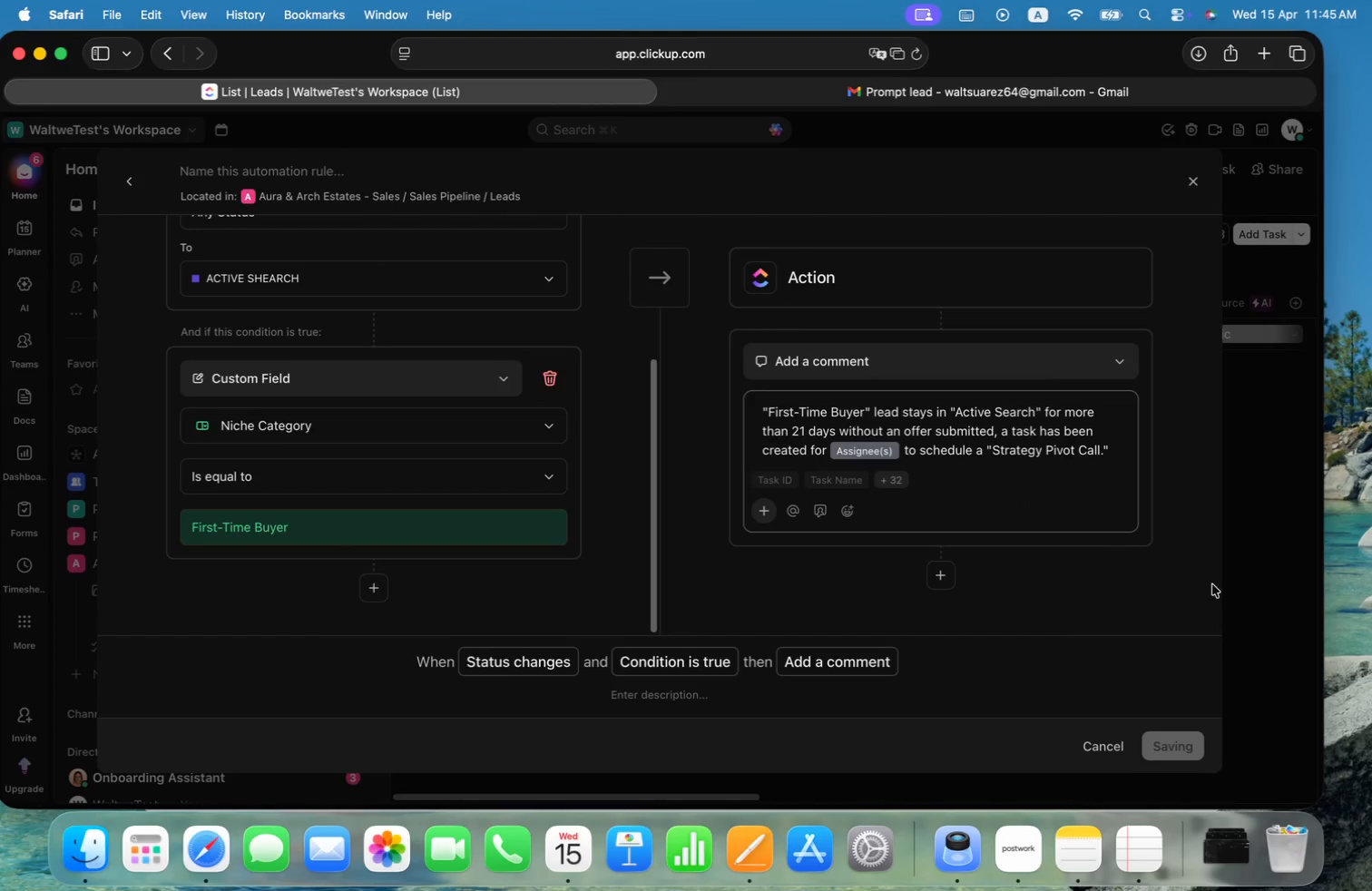 
scroll: coordinate [1210, 578], scroll_direction: up, amount: 5.0
 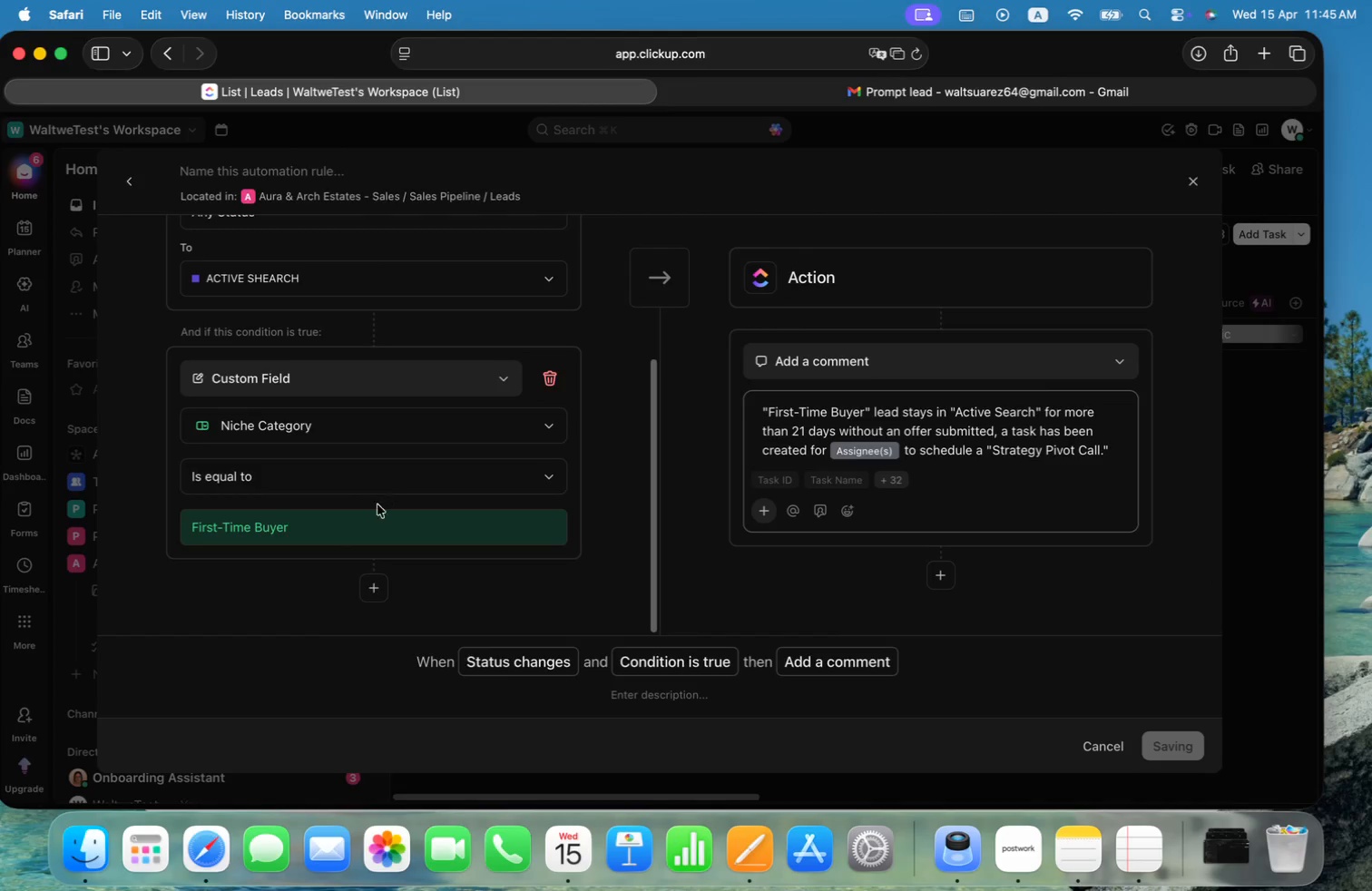 
scroll: coordinate [546, 580], scroll_direction: down, amount: 13.0
 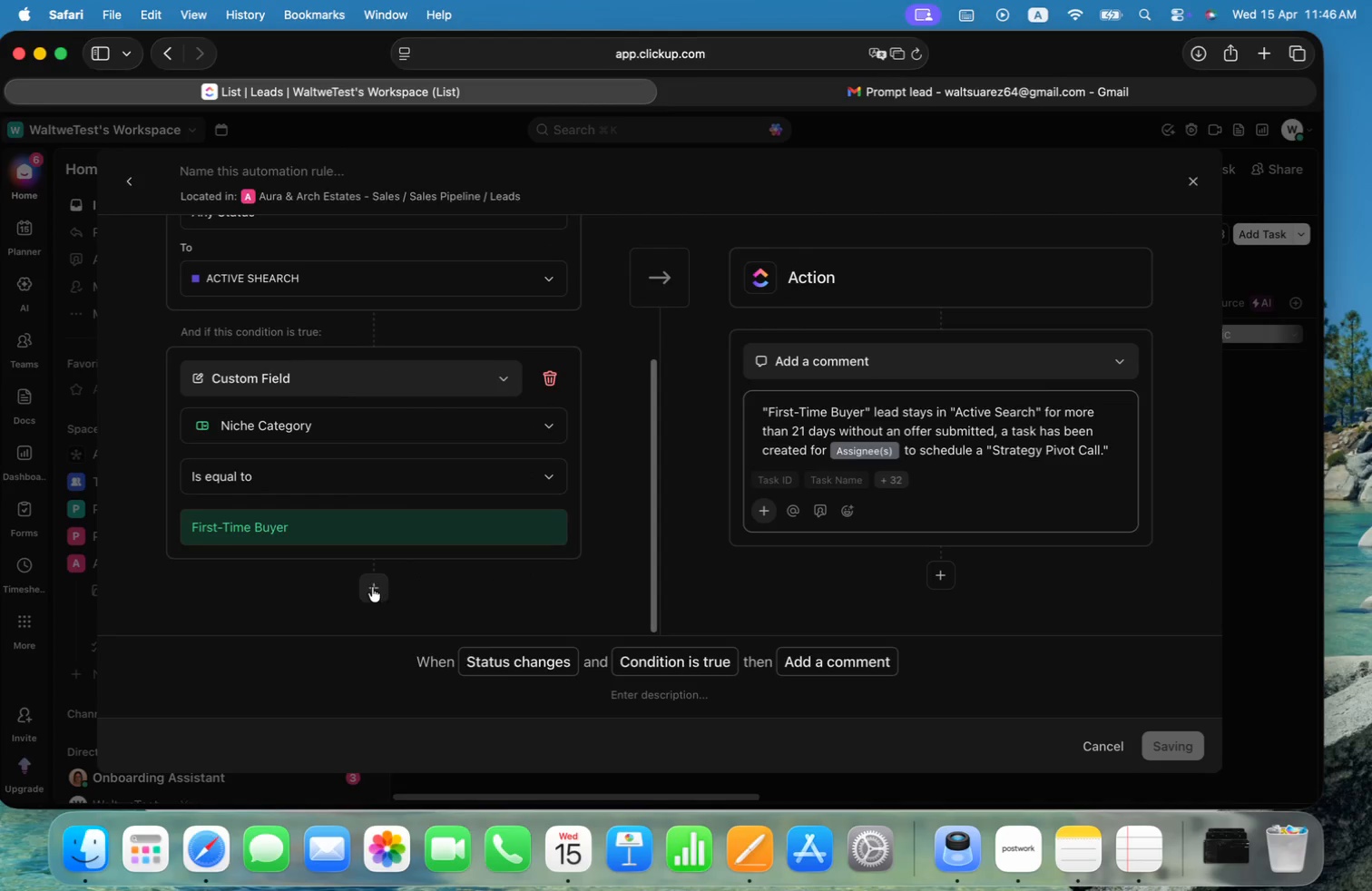 
left_click([370, 587])
 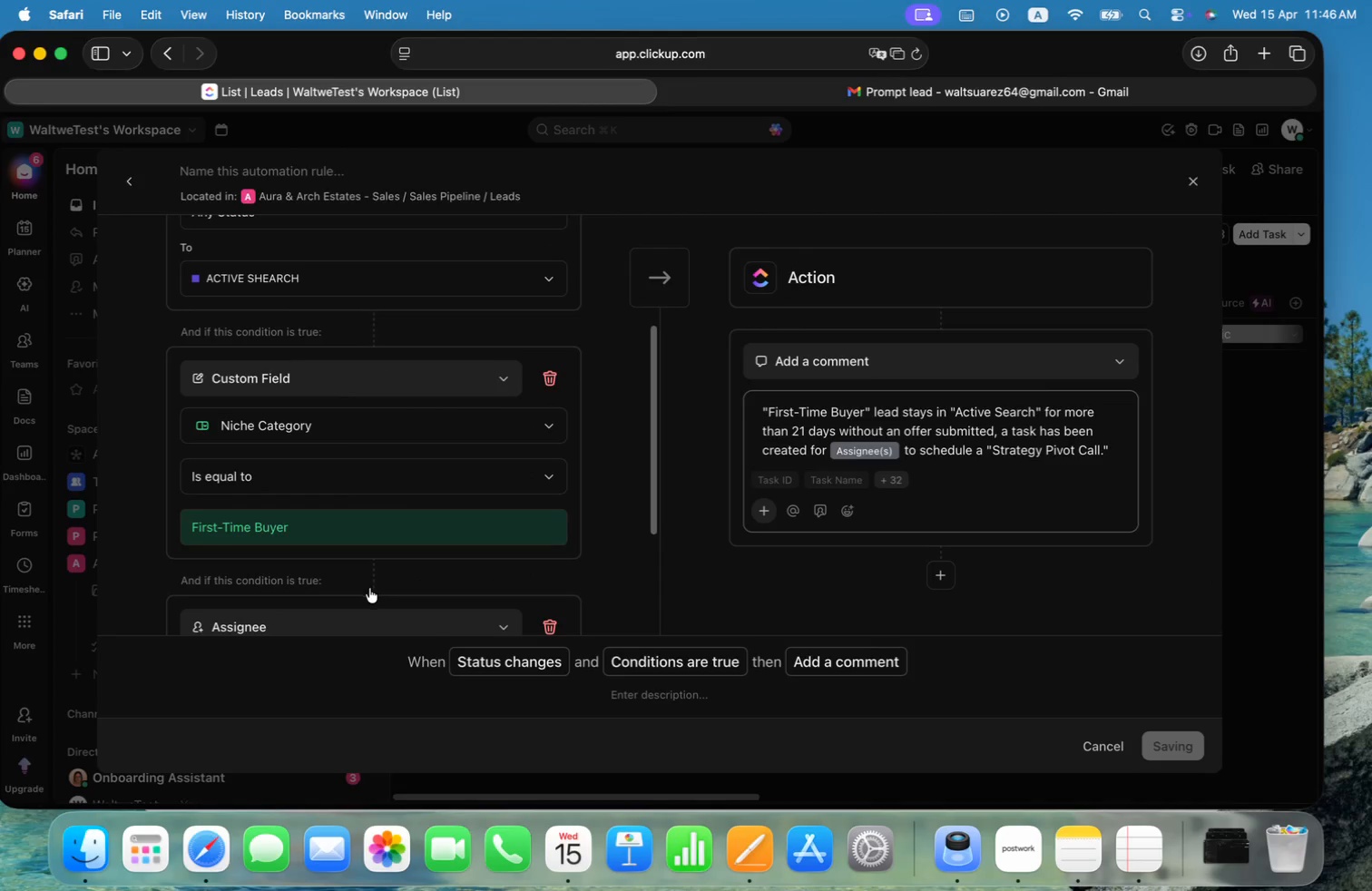 
scroll: coordinate [431, 587], scroll_direction: down, amount: 16.0
 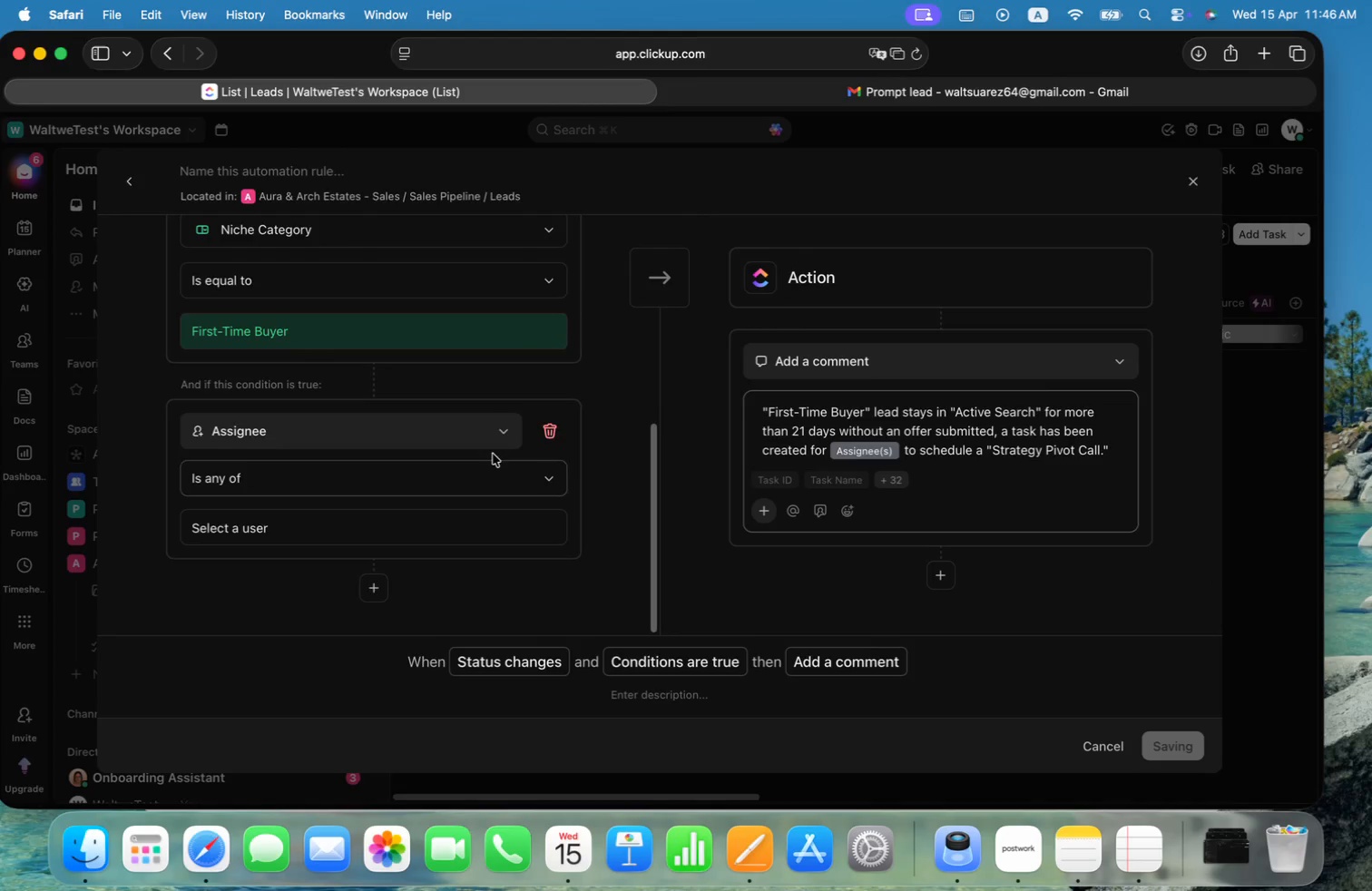 
left_click([505, 426])
 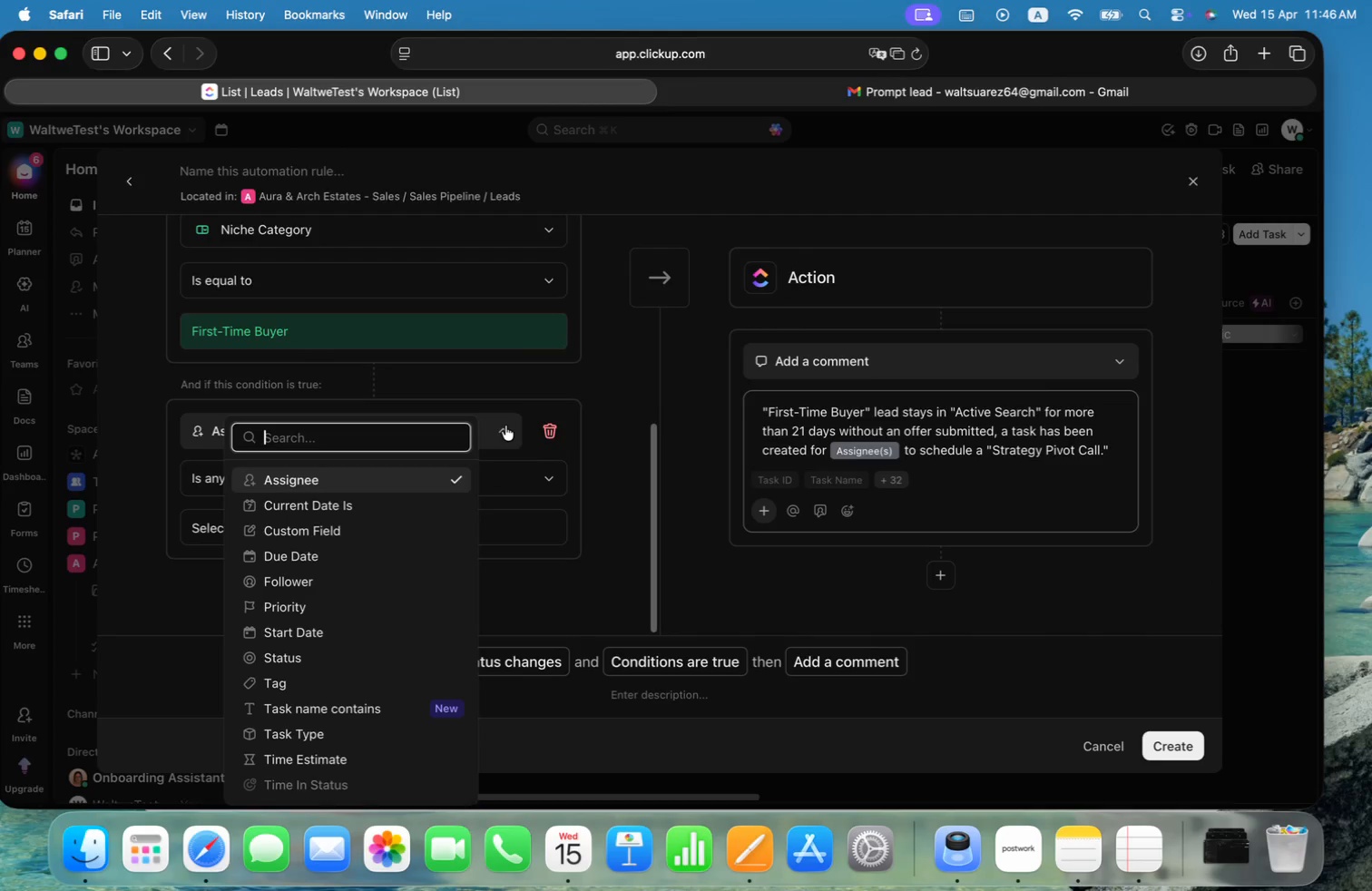 
type(date)
 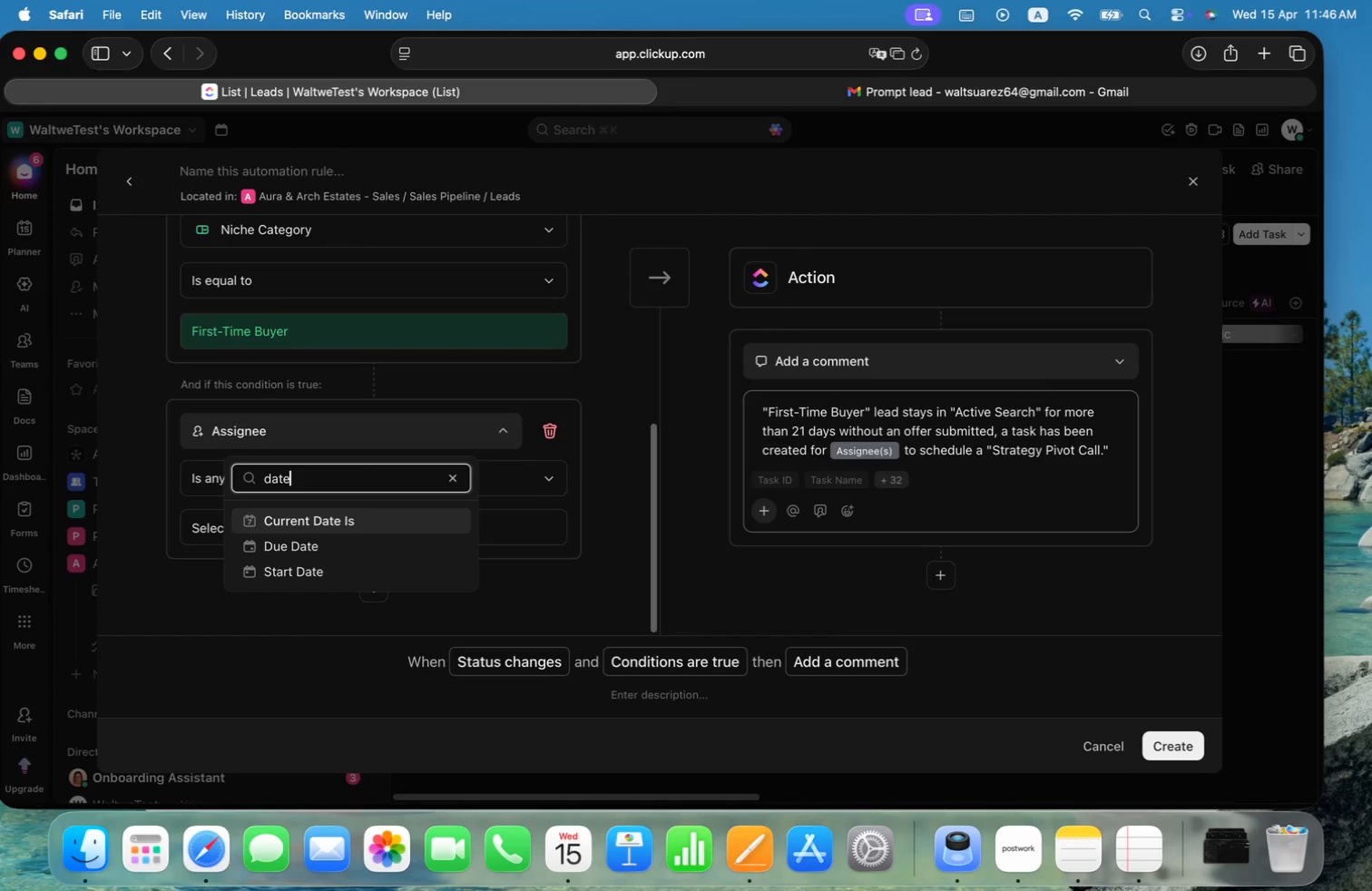 
key(Backspace)
 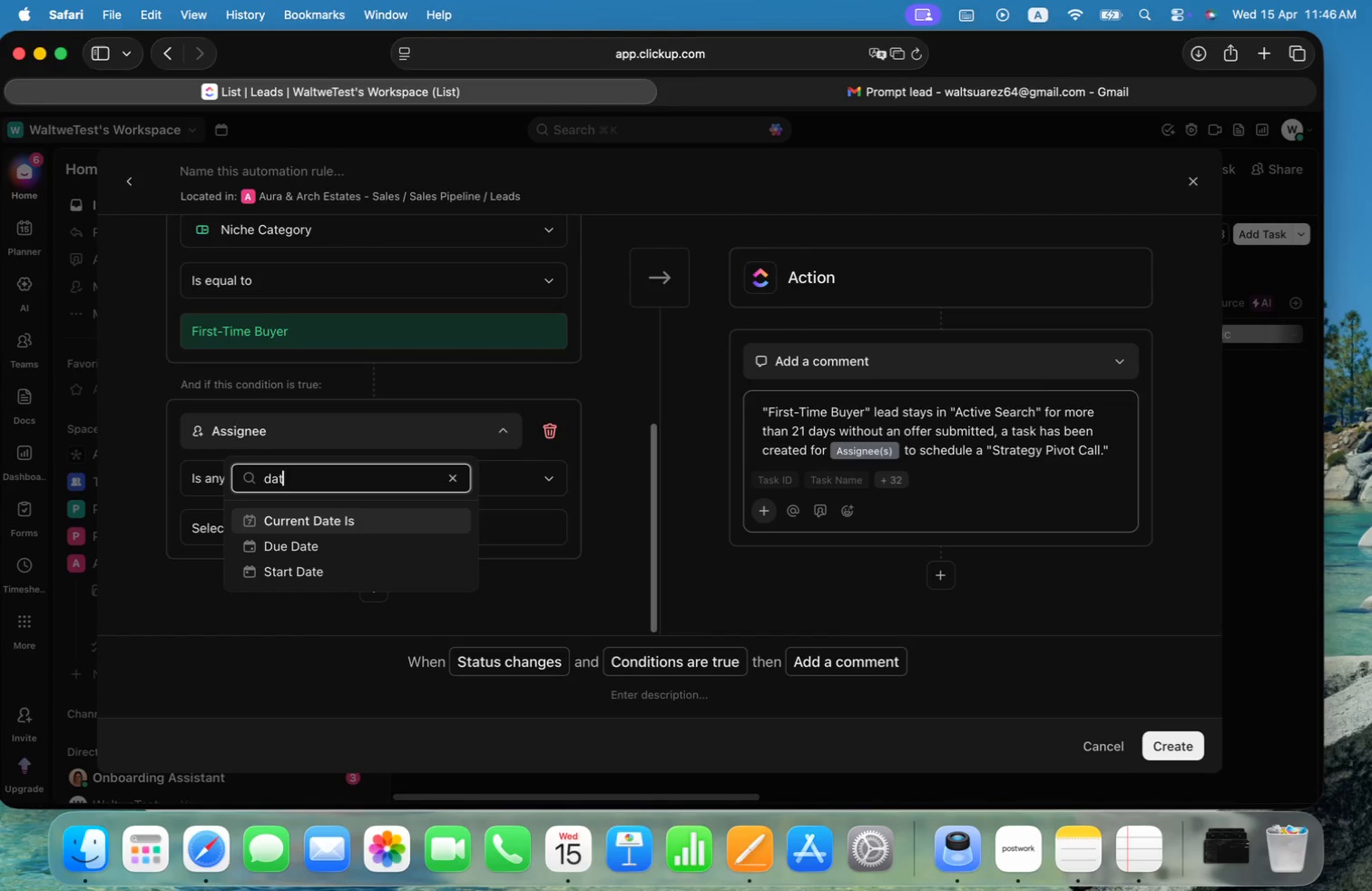 
key(Backspace)
 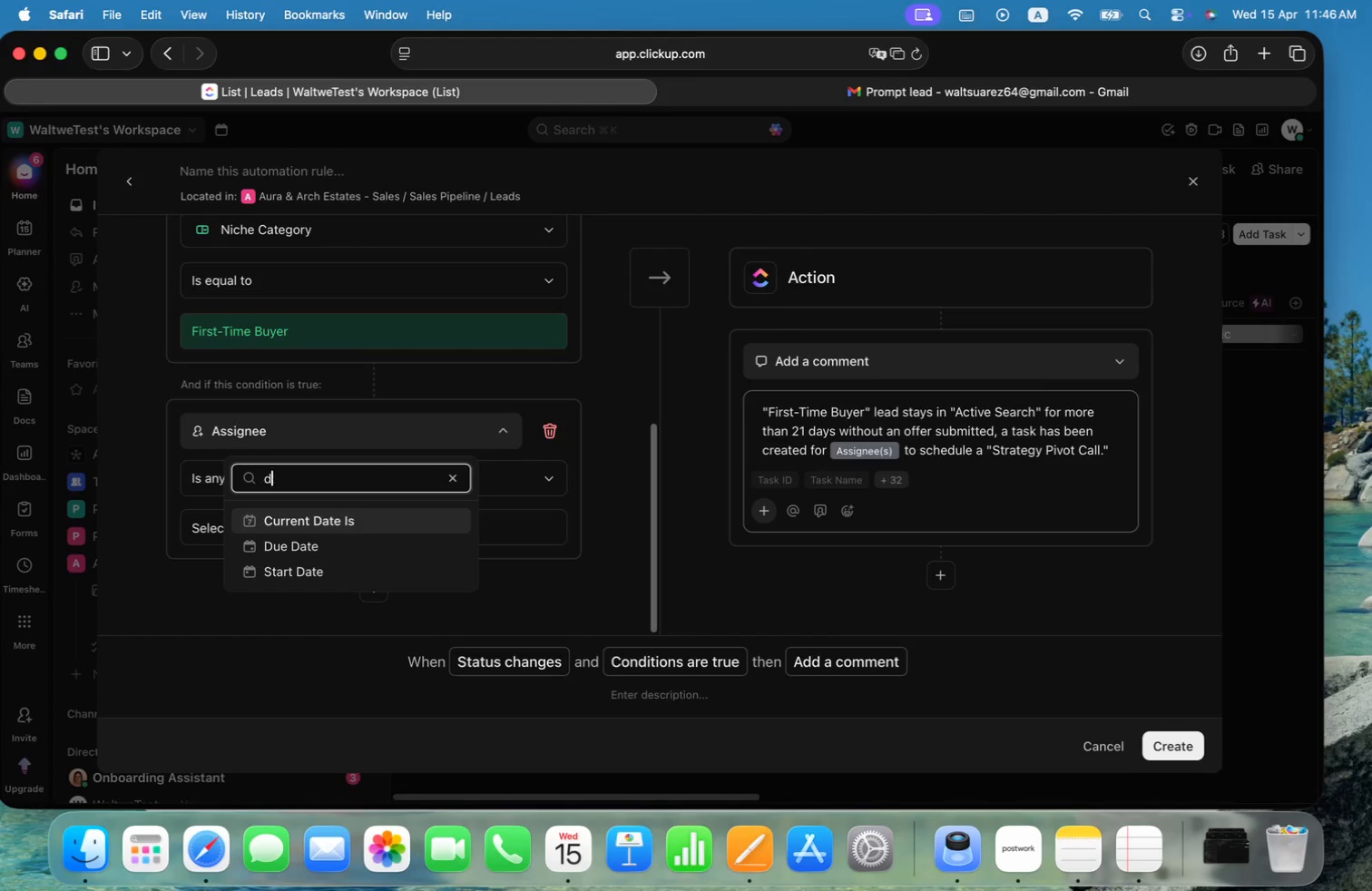 
key(Backspace)
 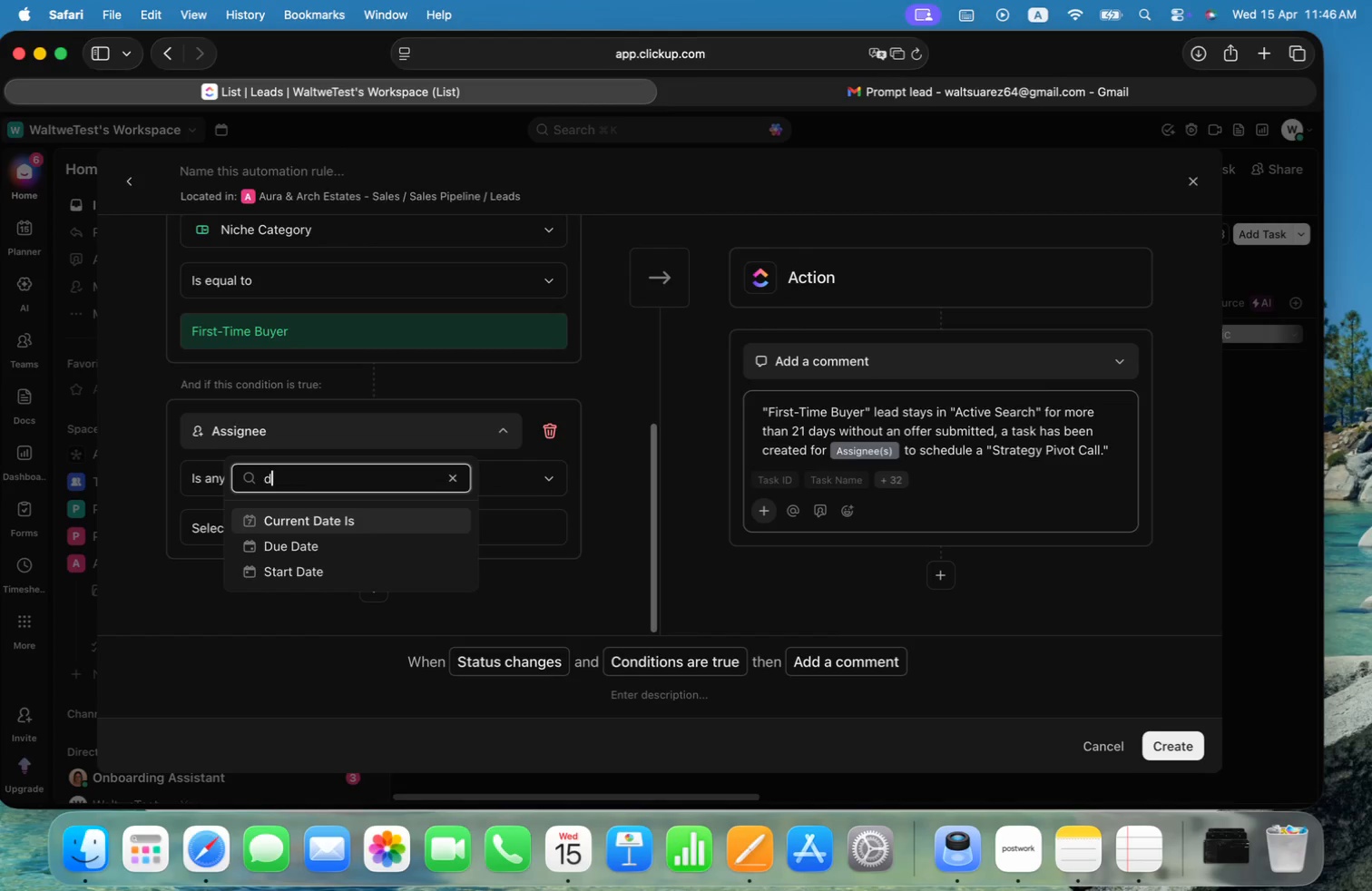 
key(Backspace)
 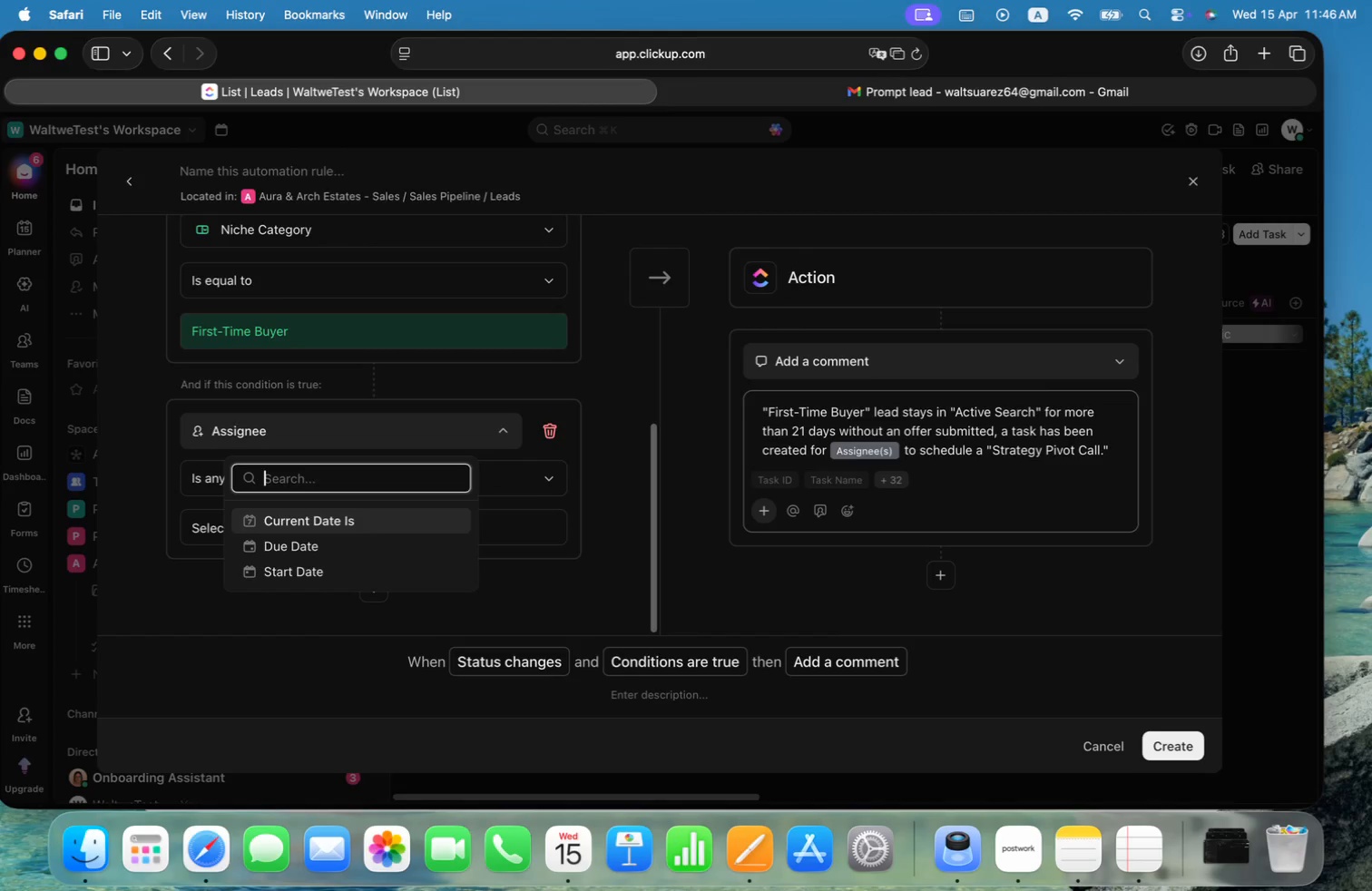 
key(Backspace)
 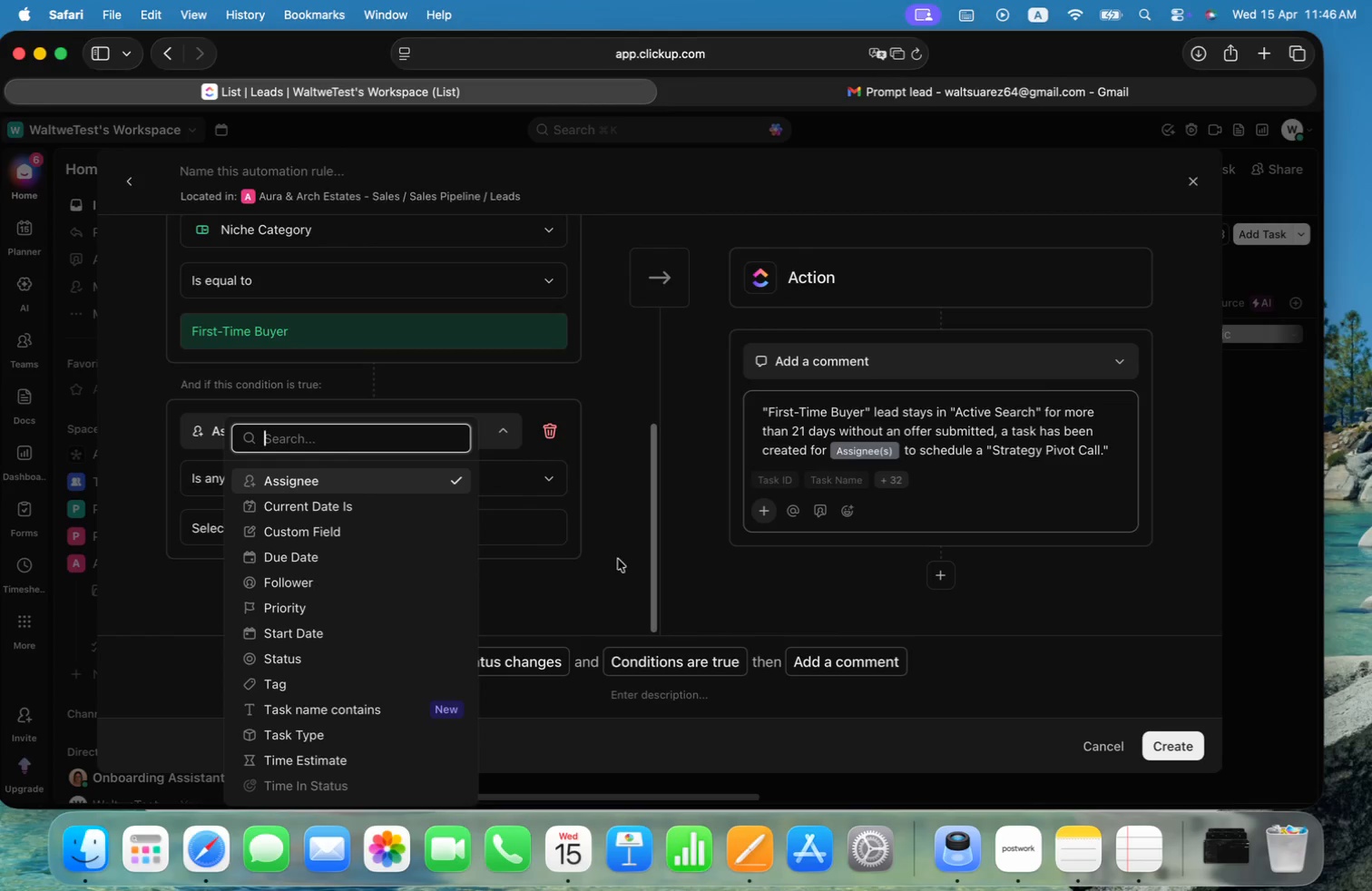 
left_click([628, 573])
 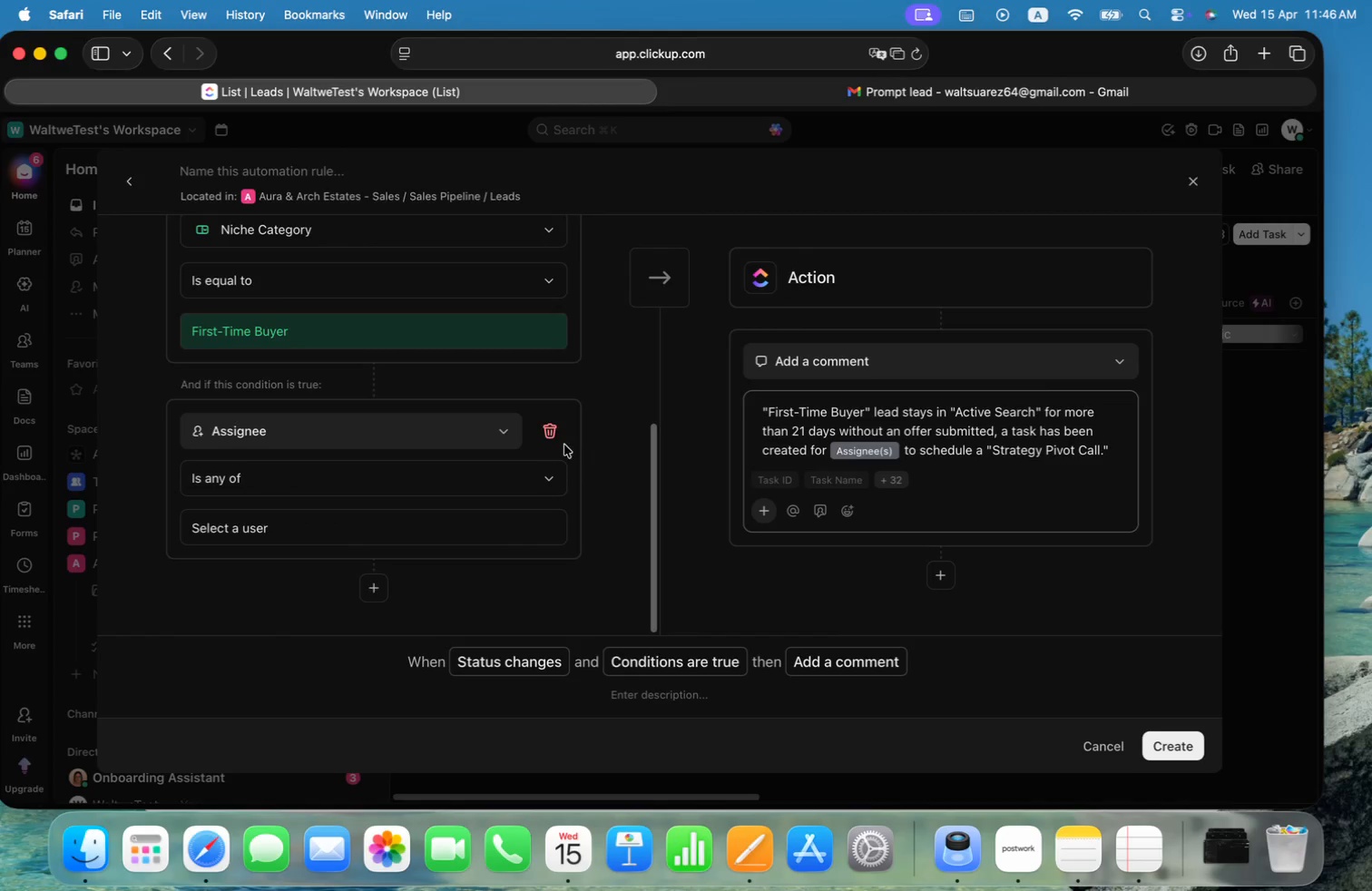 
left_click([554, 435])
 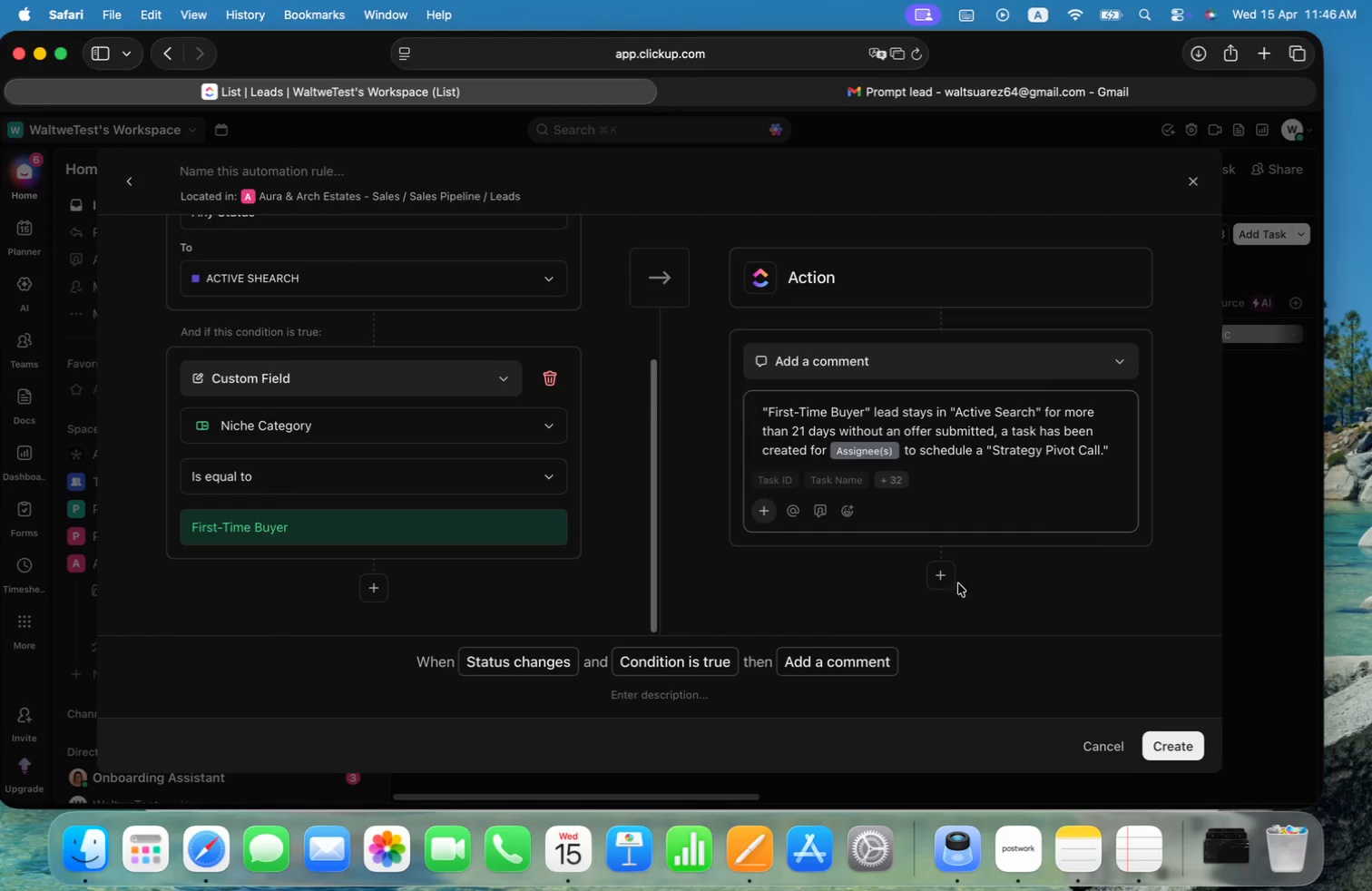 
left_click([947, 579])
 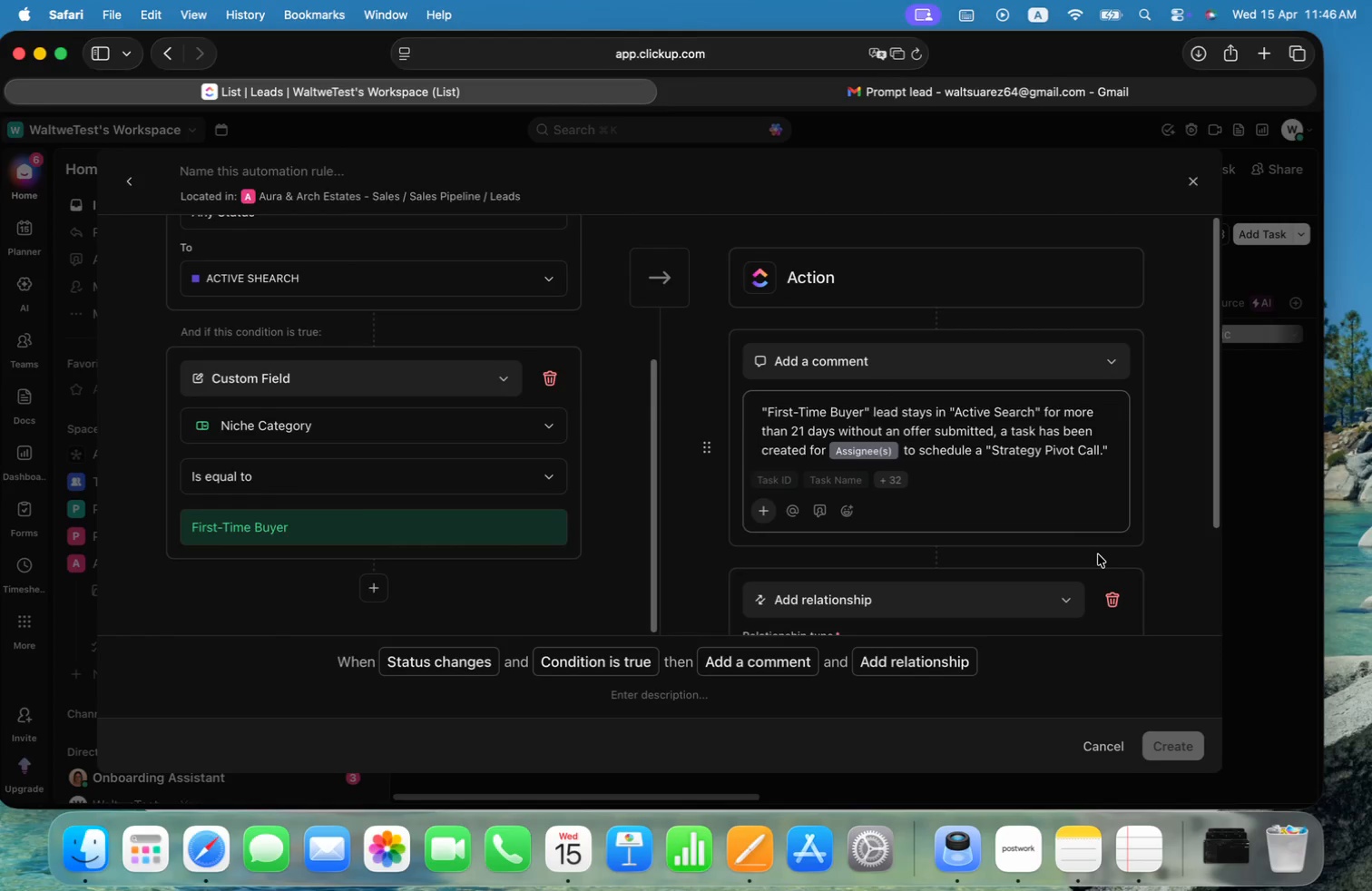 
scroll: coordinate [1098, 552], scroll_direction: down, amount: 9.0
 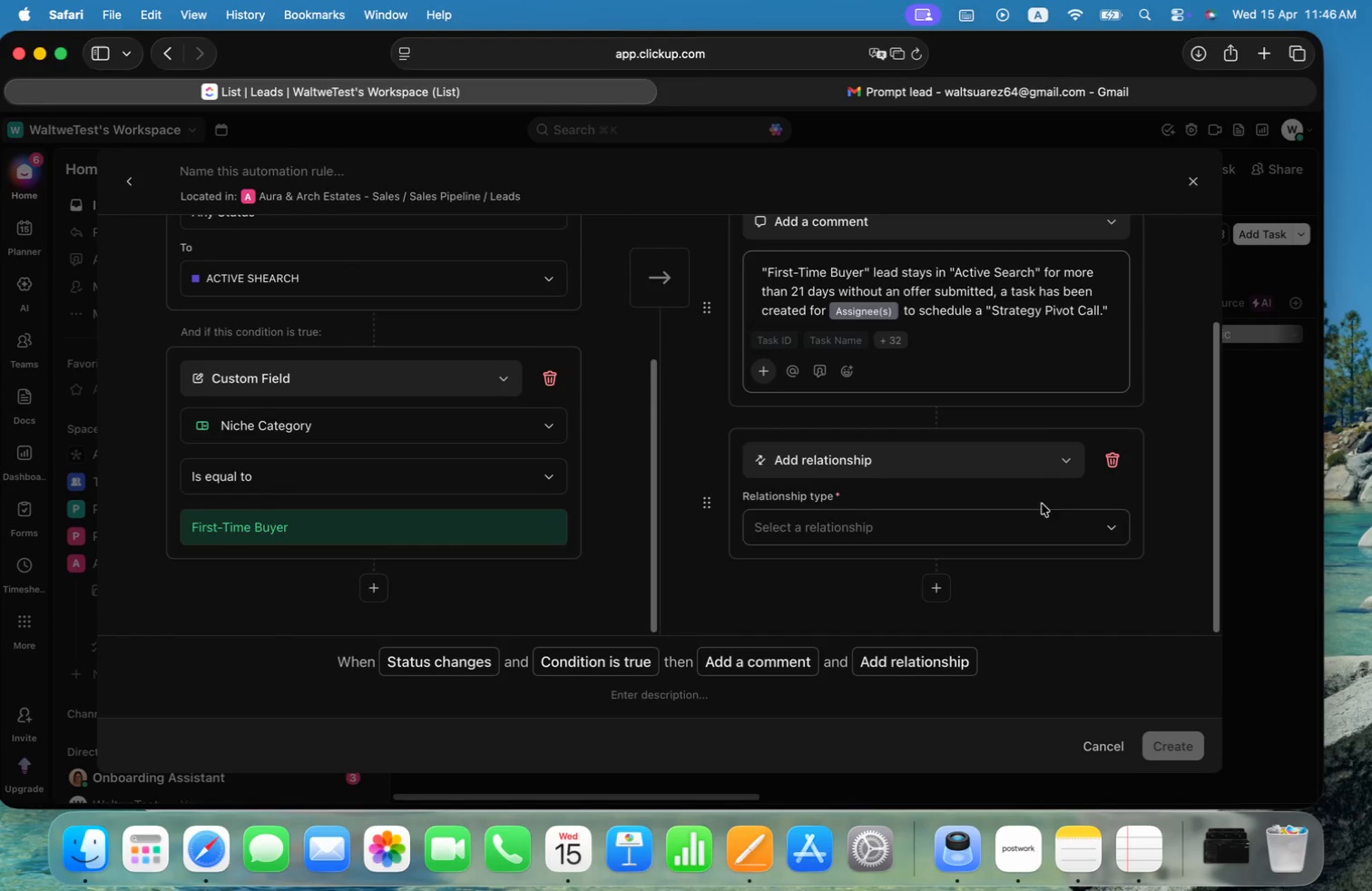 
left_click([1051, 463])
 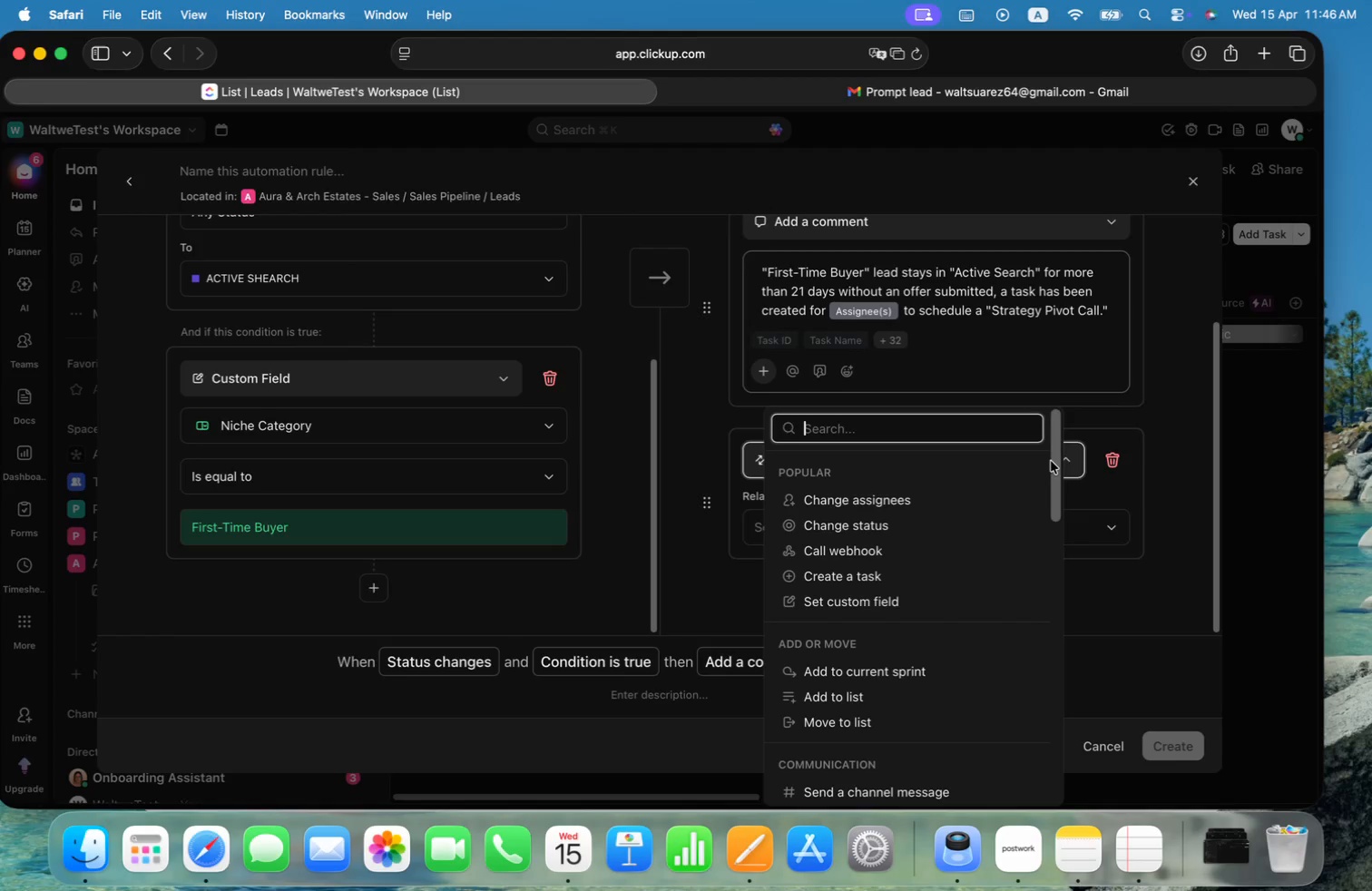 
type(date)
 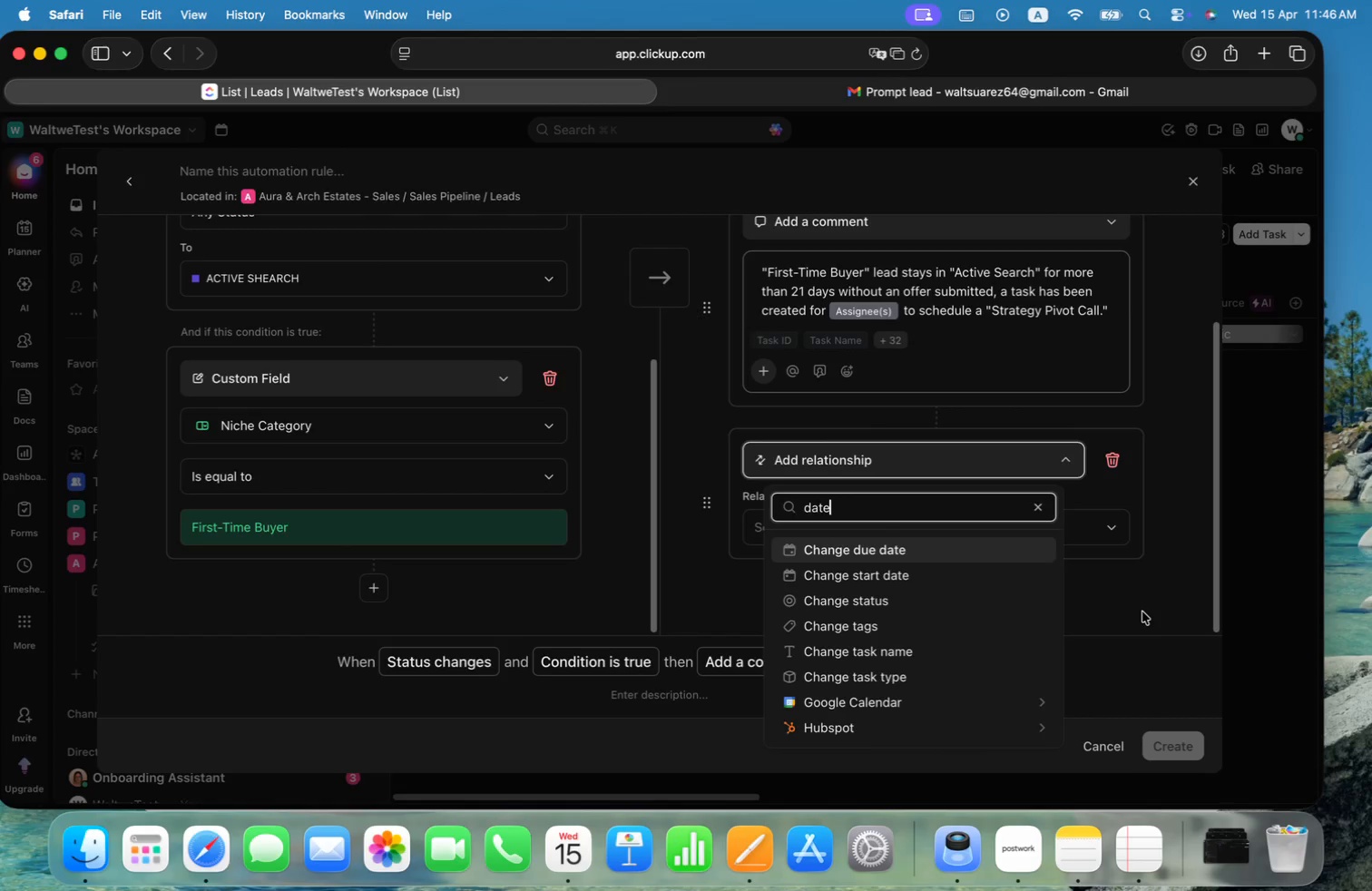 
wait(6.7)
 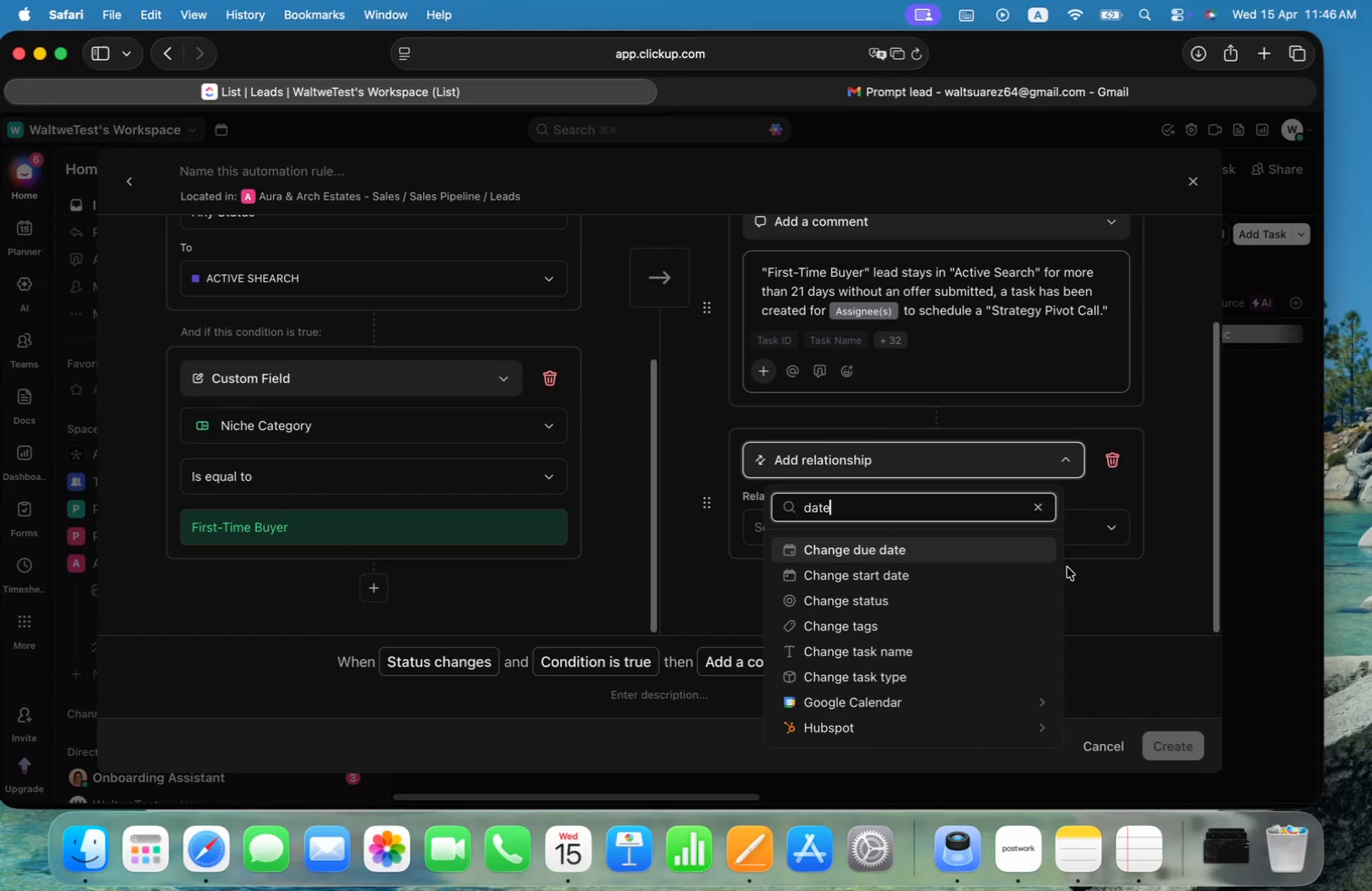 
key(Backspace)
key(Backspace)
key(Backspace)
key(Backspace)
key(Backspace)
type(of)
key(Backspace)
key(Backspace)
type(aft)
key(Backspace)
key(Backspace)
key(Backspace)
key(Backspace)
 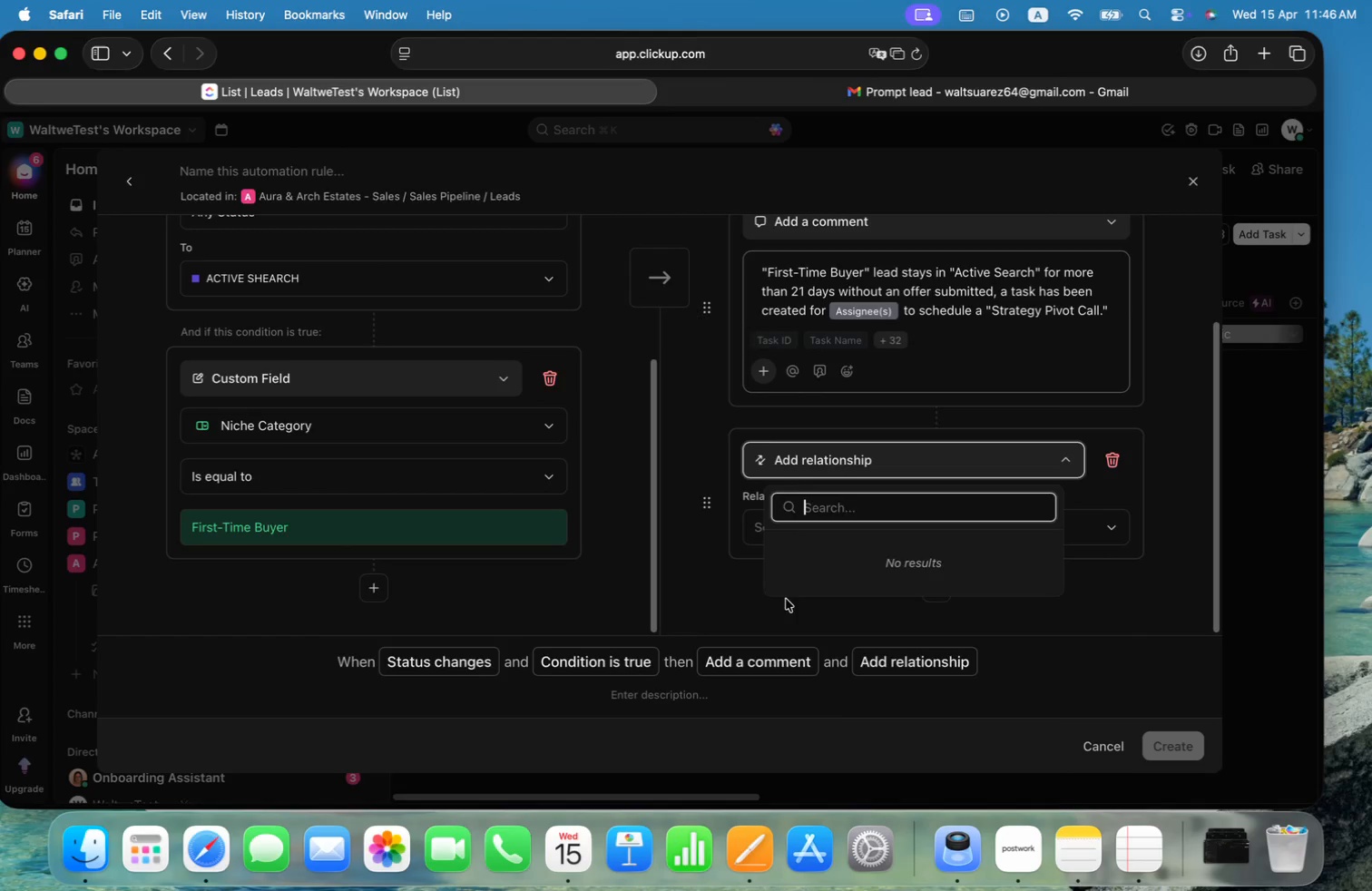 
left_click([726, 593])
 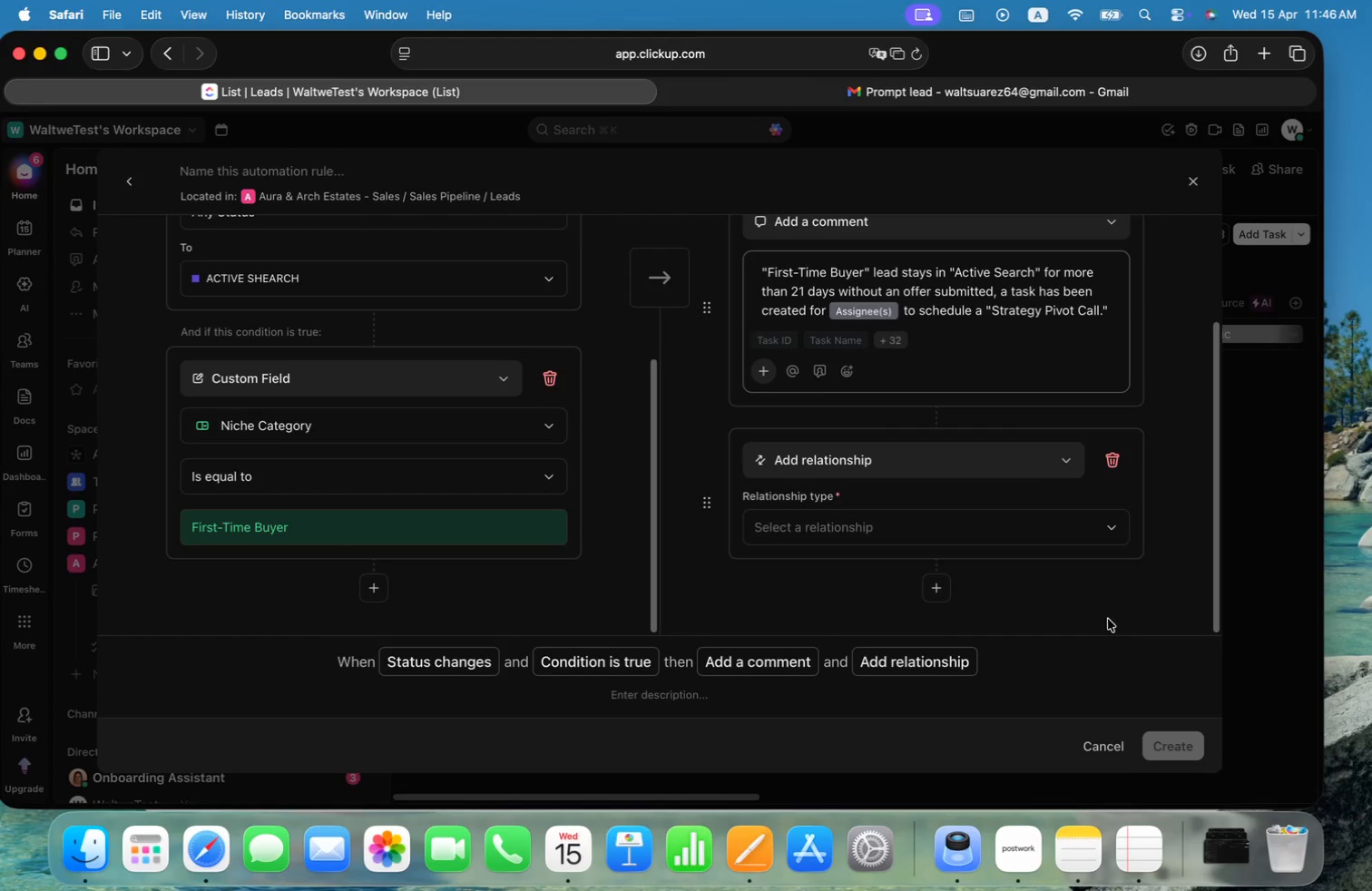 
left_click([1170, 613])
 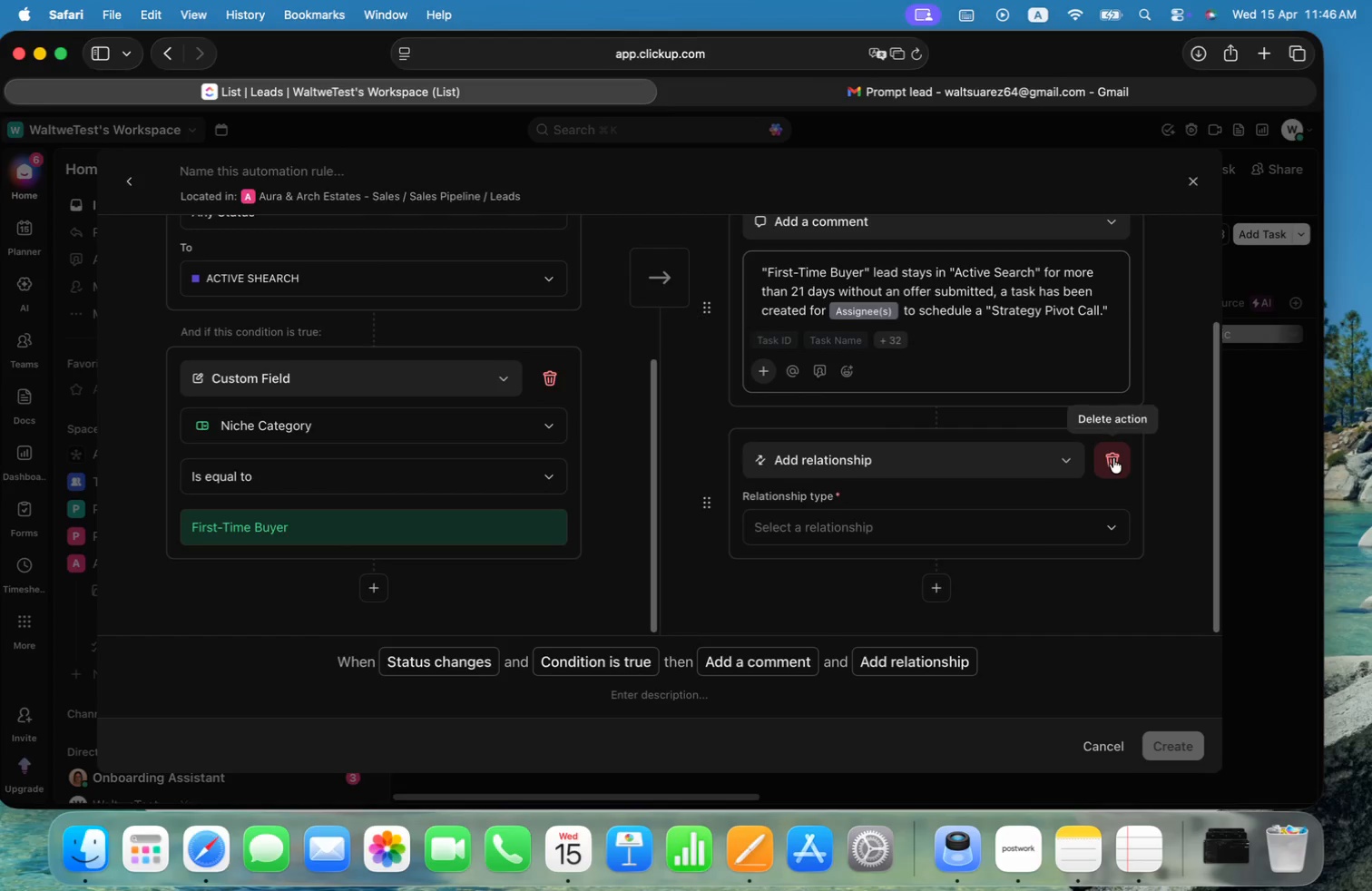 
left_click([1113, 458])
 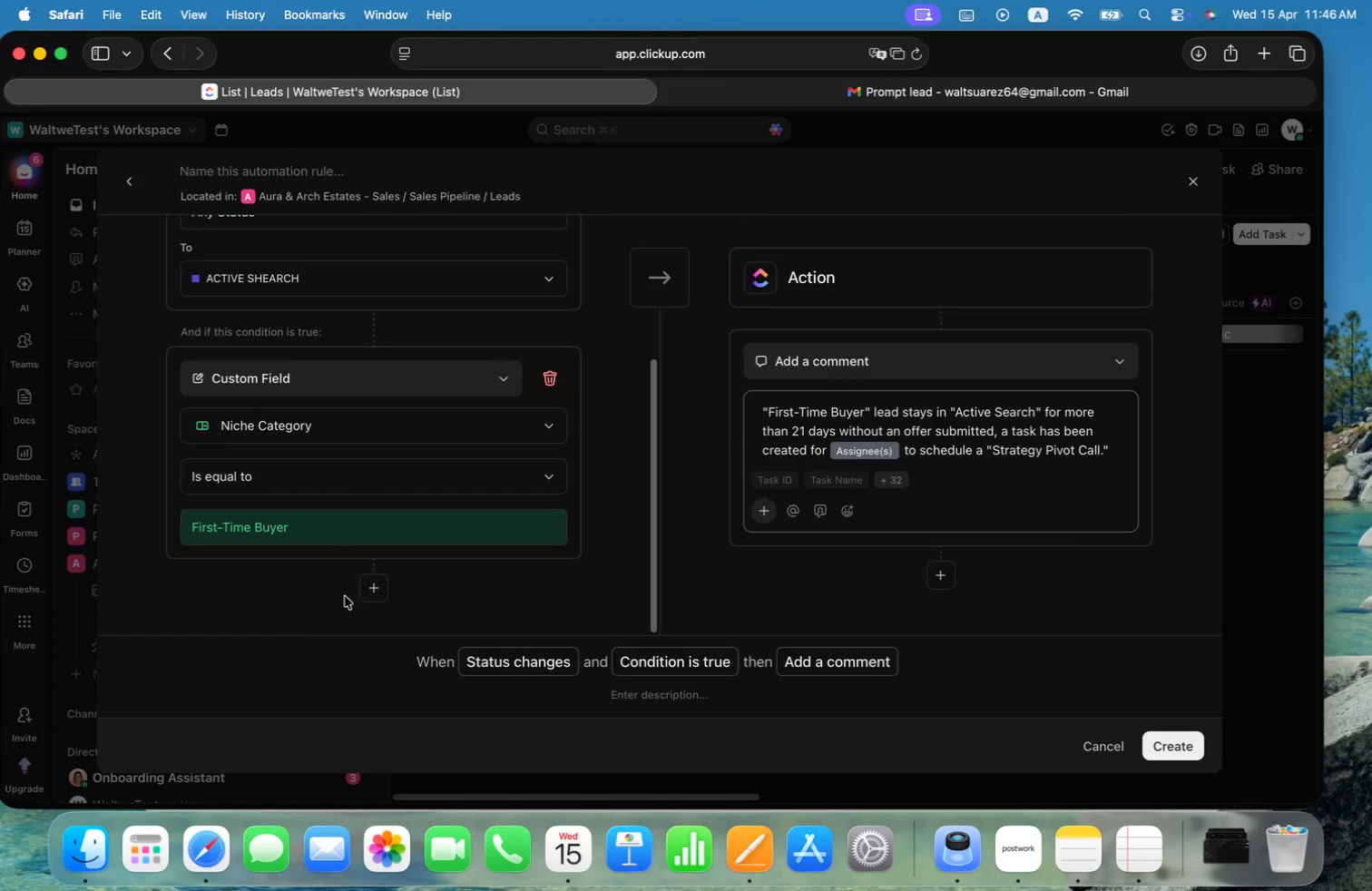 
left_click([374, 590])
 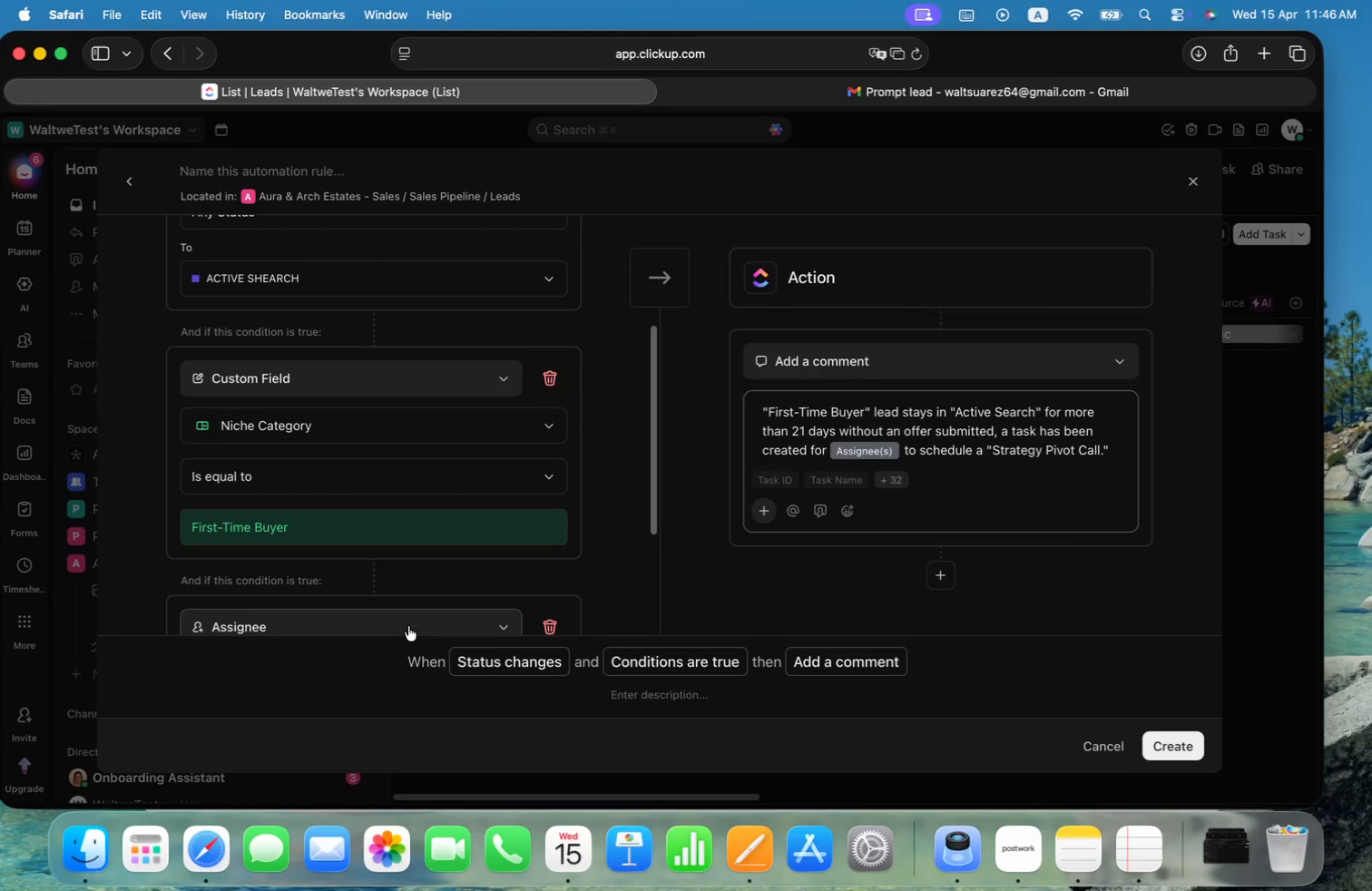 
left_click([476, 626])
 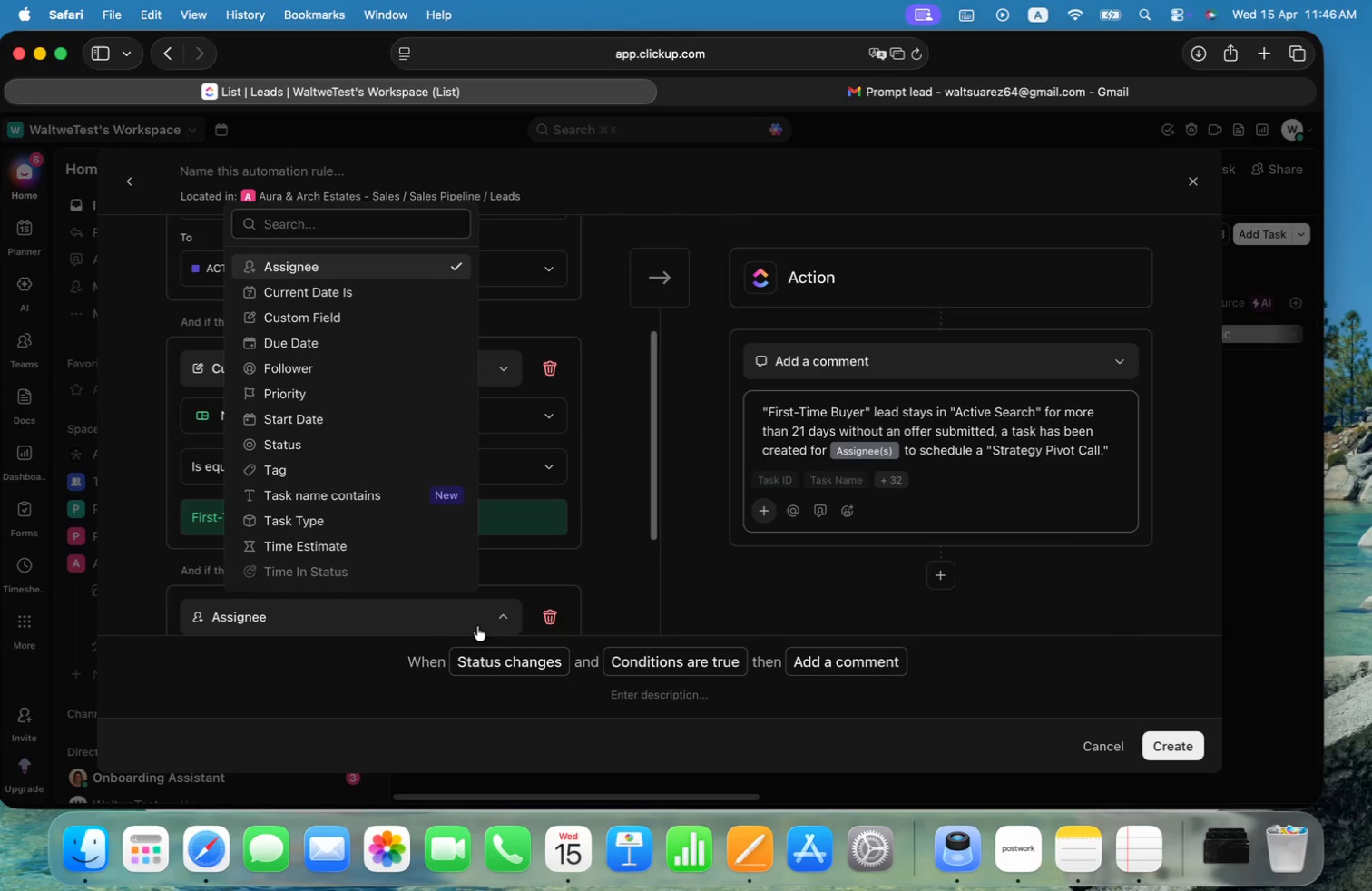 
type(aft)
 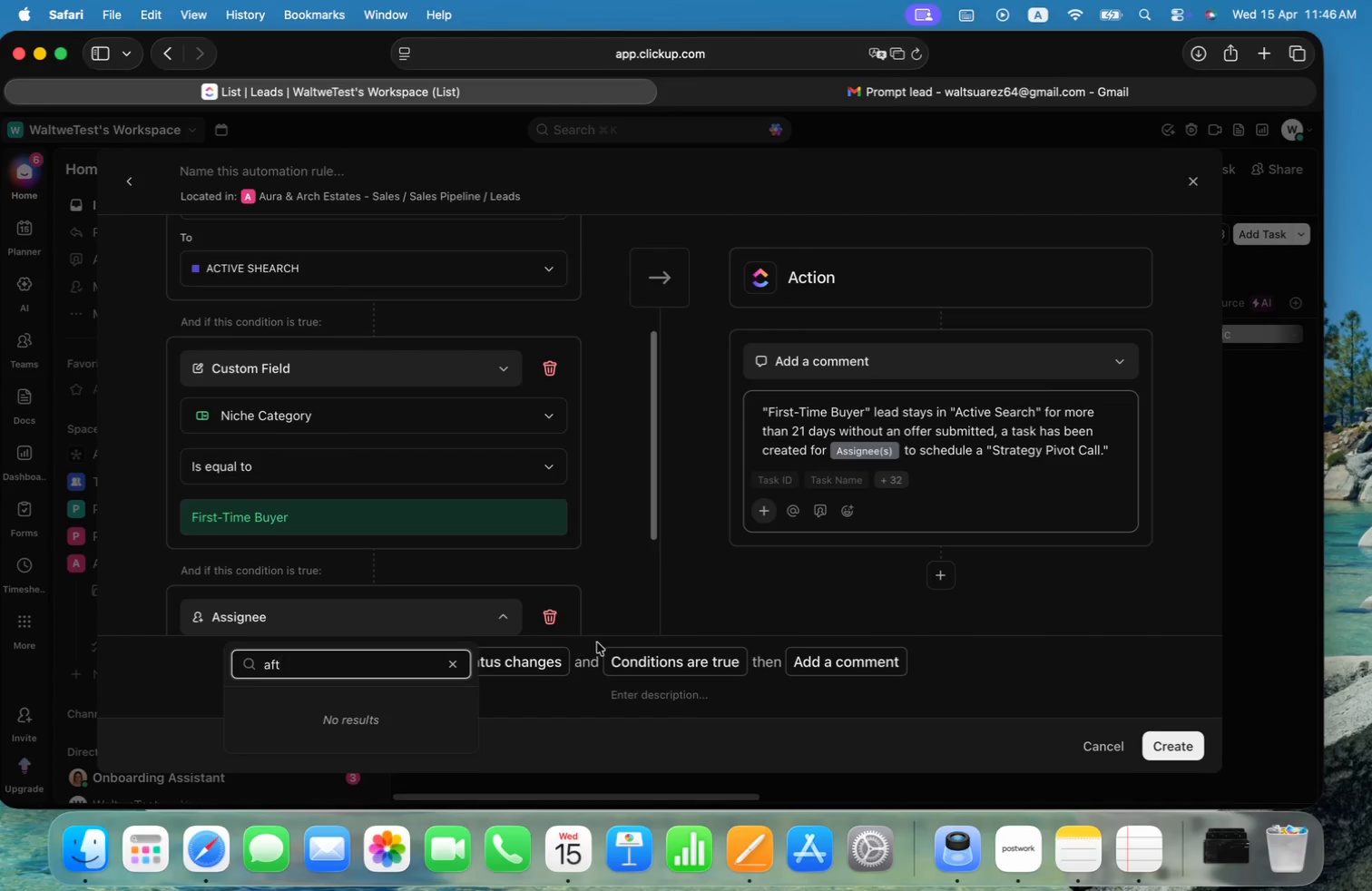 
left_click([633, 603])
 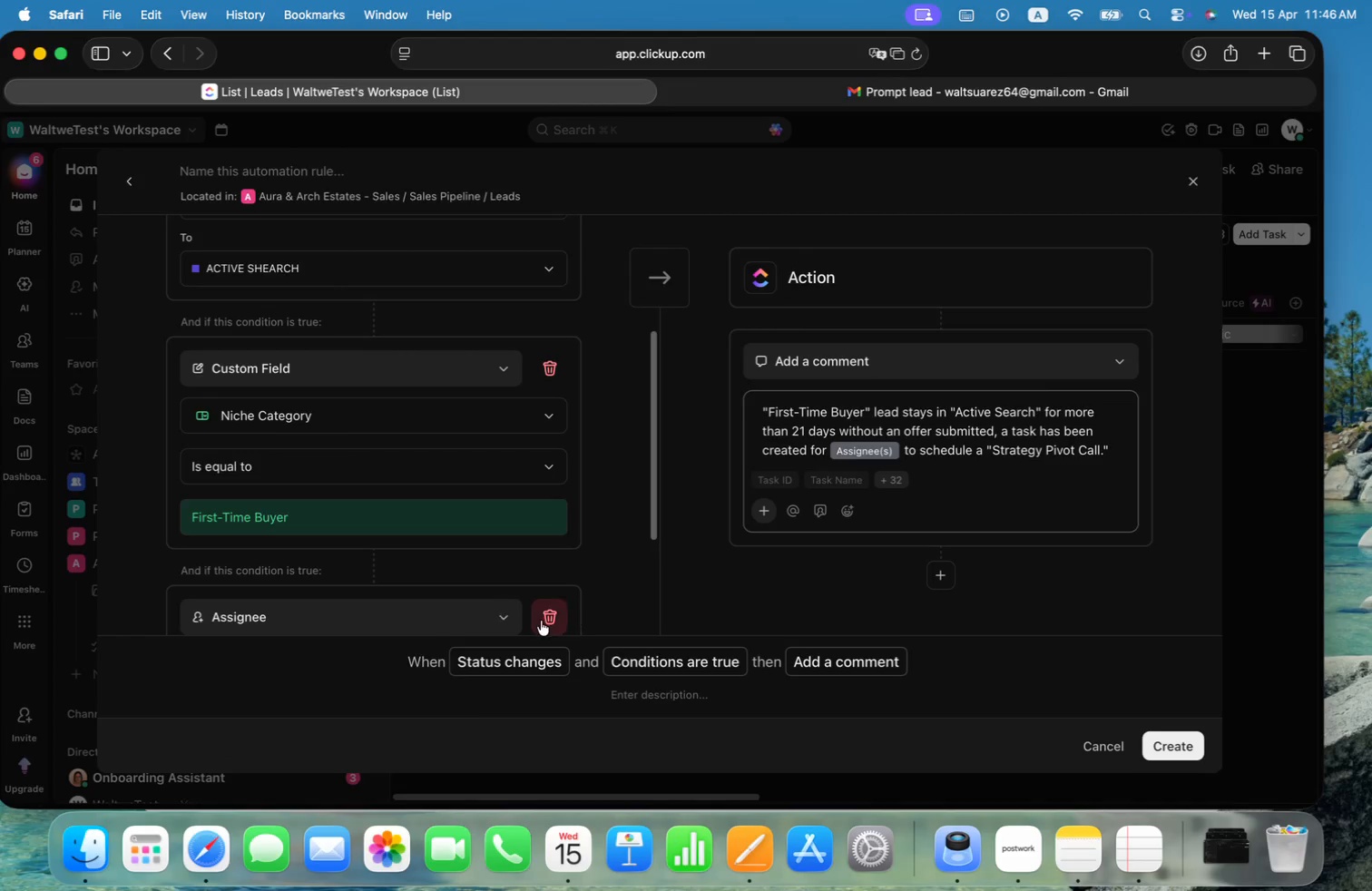 
left_click([543, 621])
 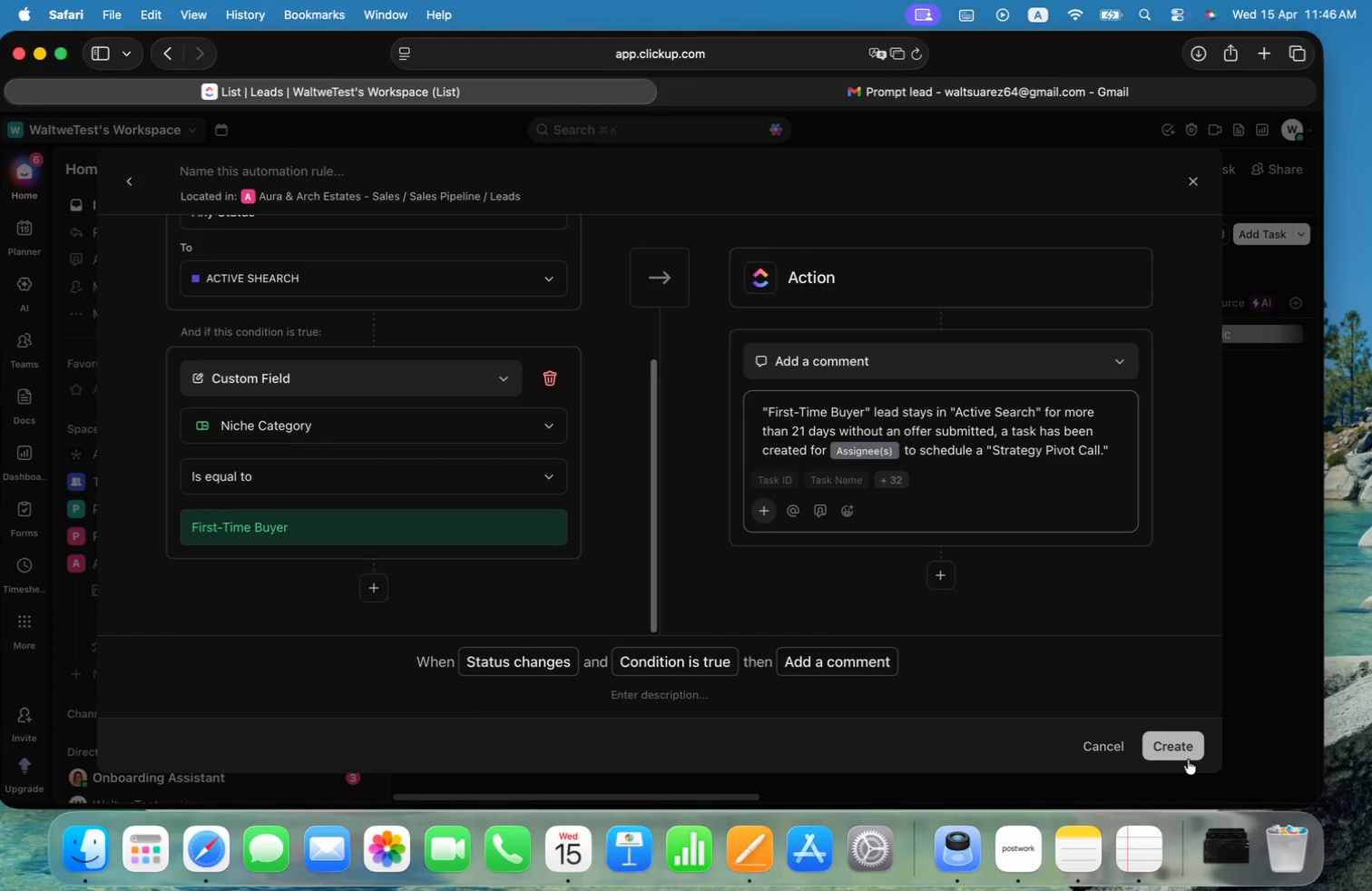 
left_click([1185, 756])
 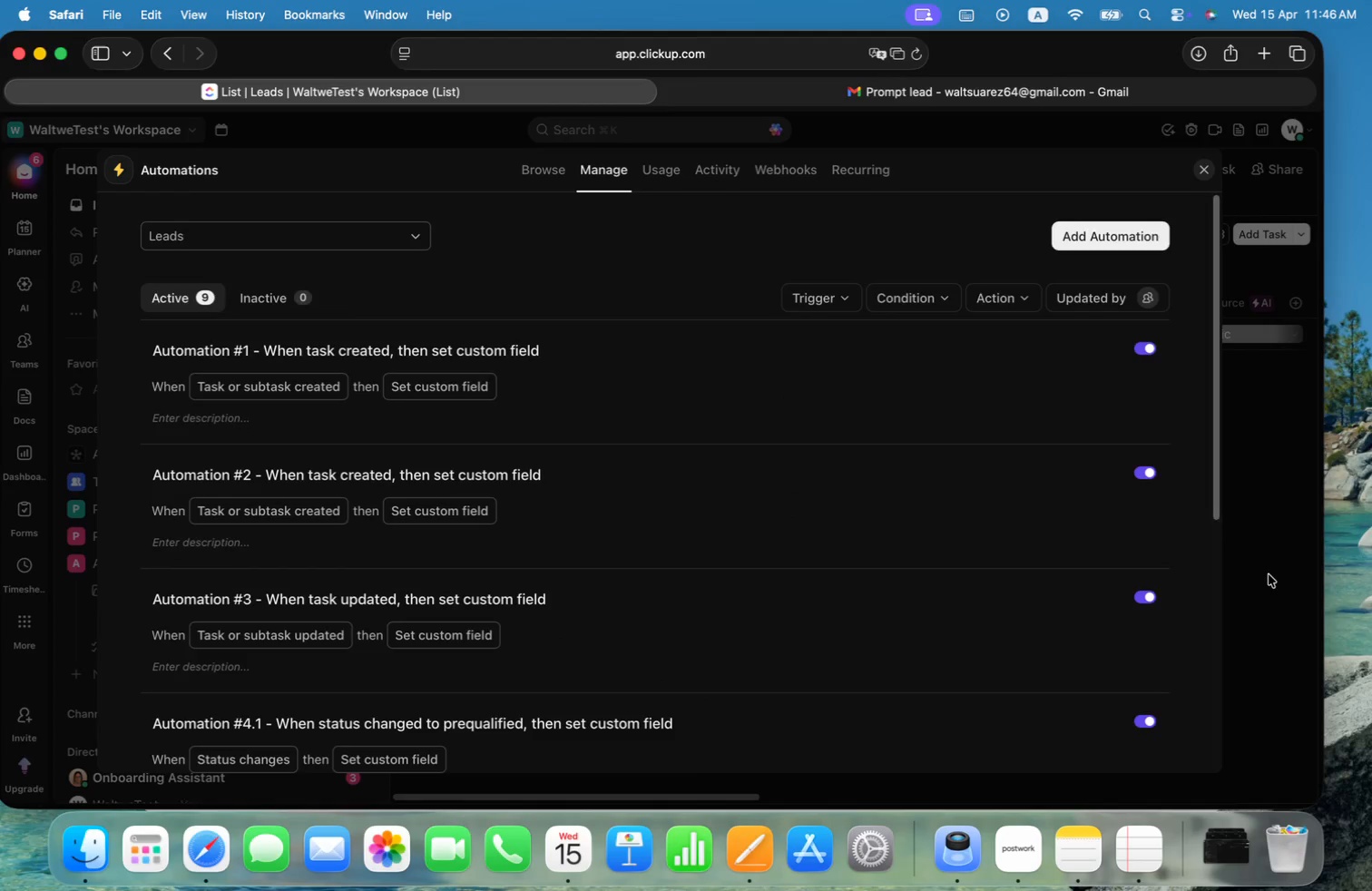 
left_click([1269, 574])
 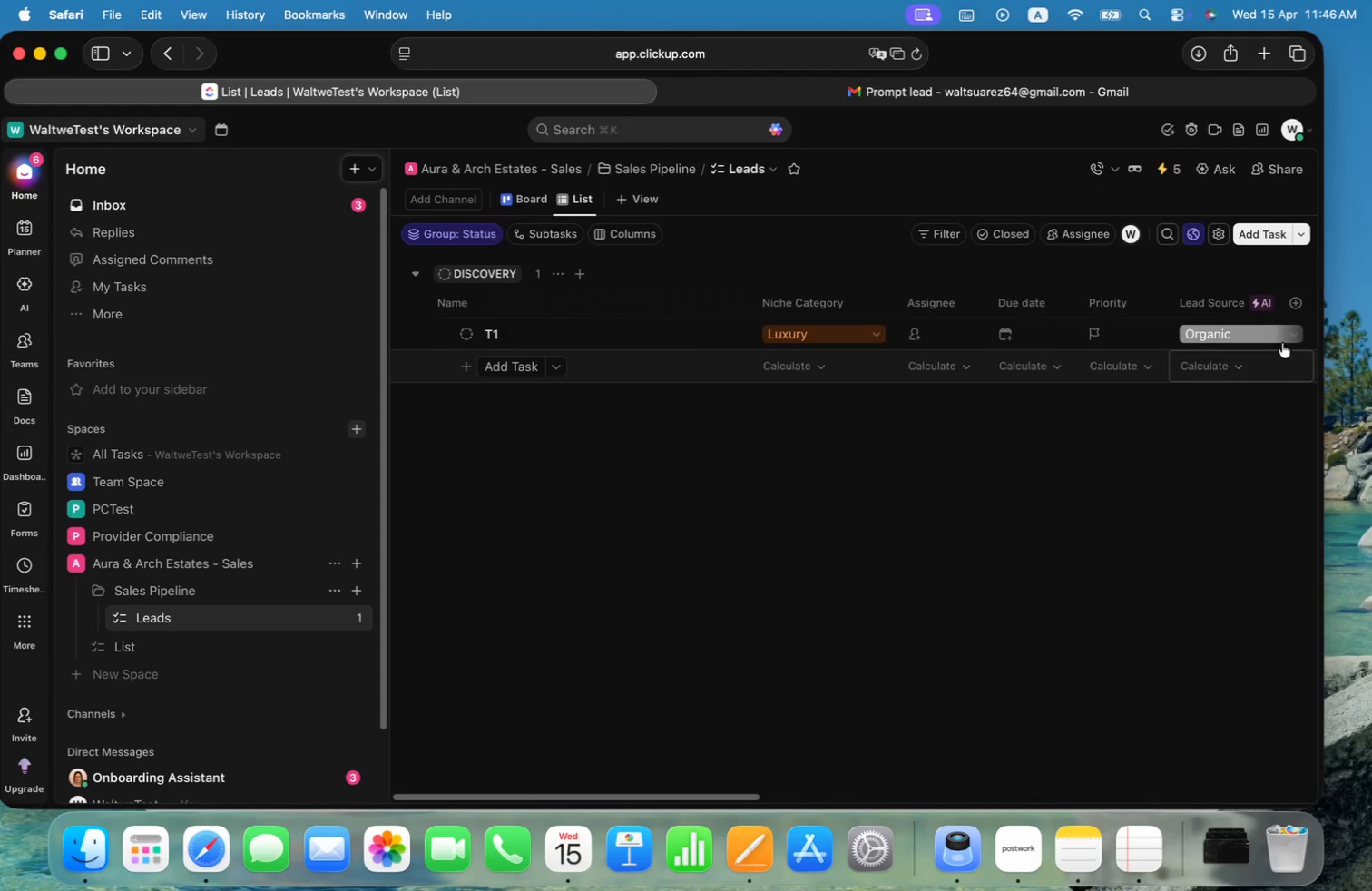 
left_click([1295, 303])
 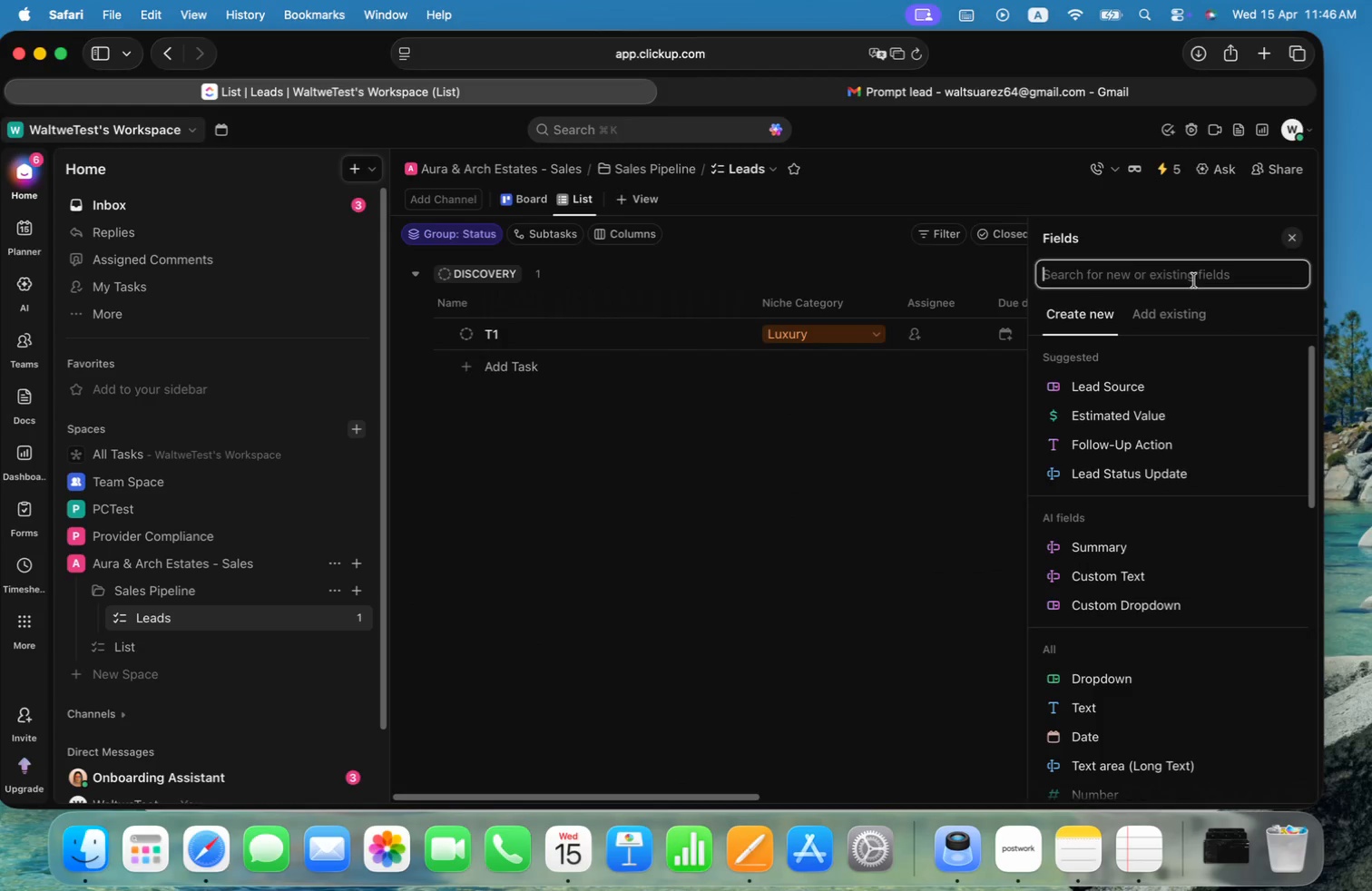 
type(aft)
key(Backspace)
key(Backspace)
key(Backspace)
key(Backspace)
type(beg)
key(Backspace)
key(Backspace)
key(Backspace)
key(Backspace)
 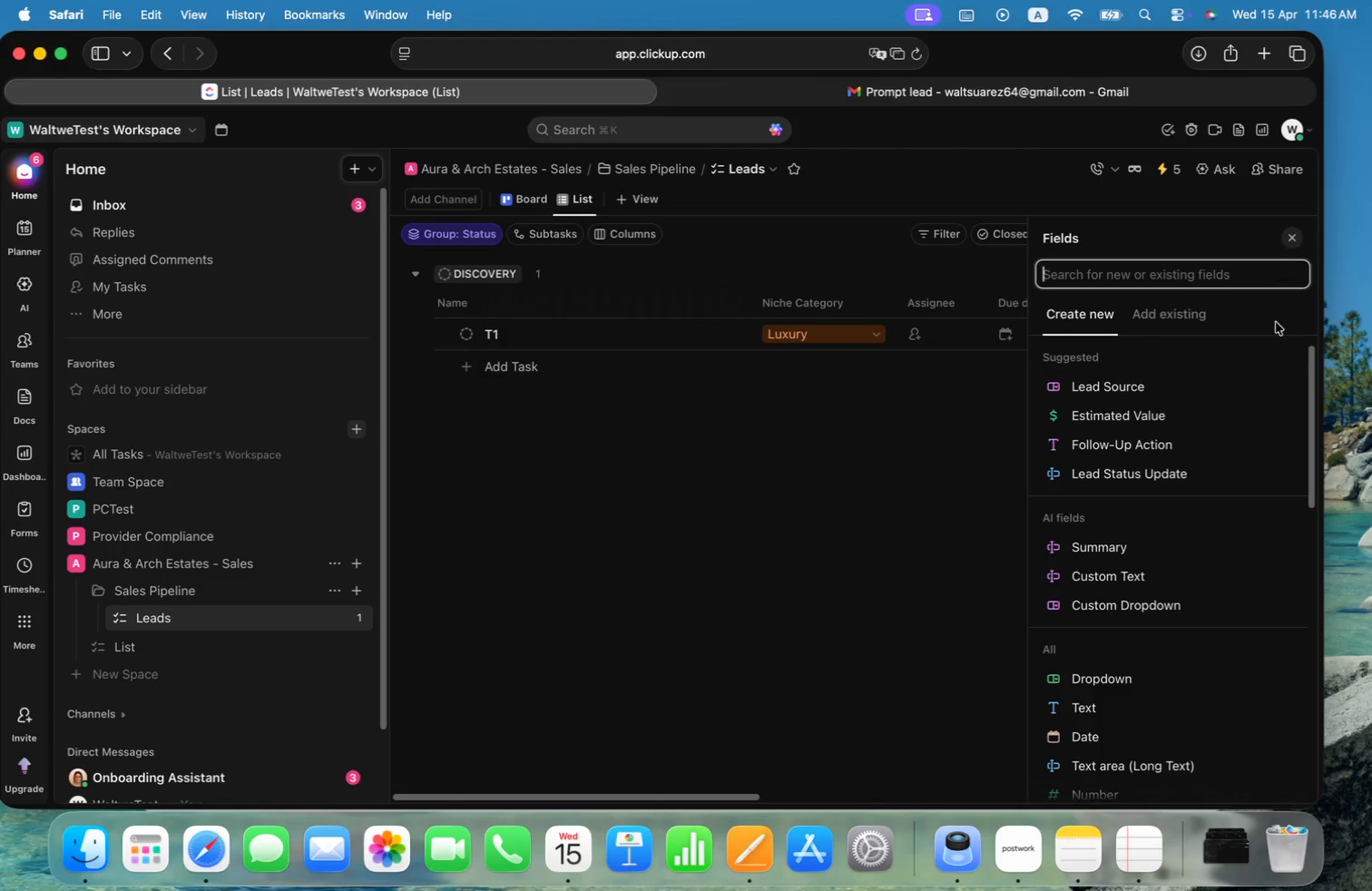 
scroll: coordinate [1248, 460], scroll_direction: down, amount: 35.0